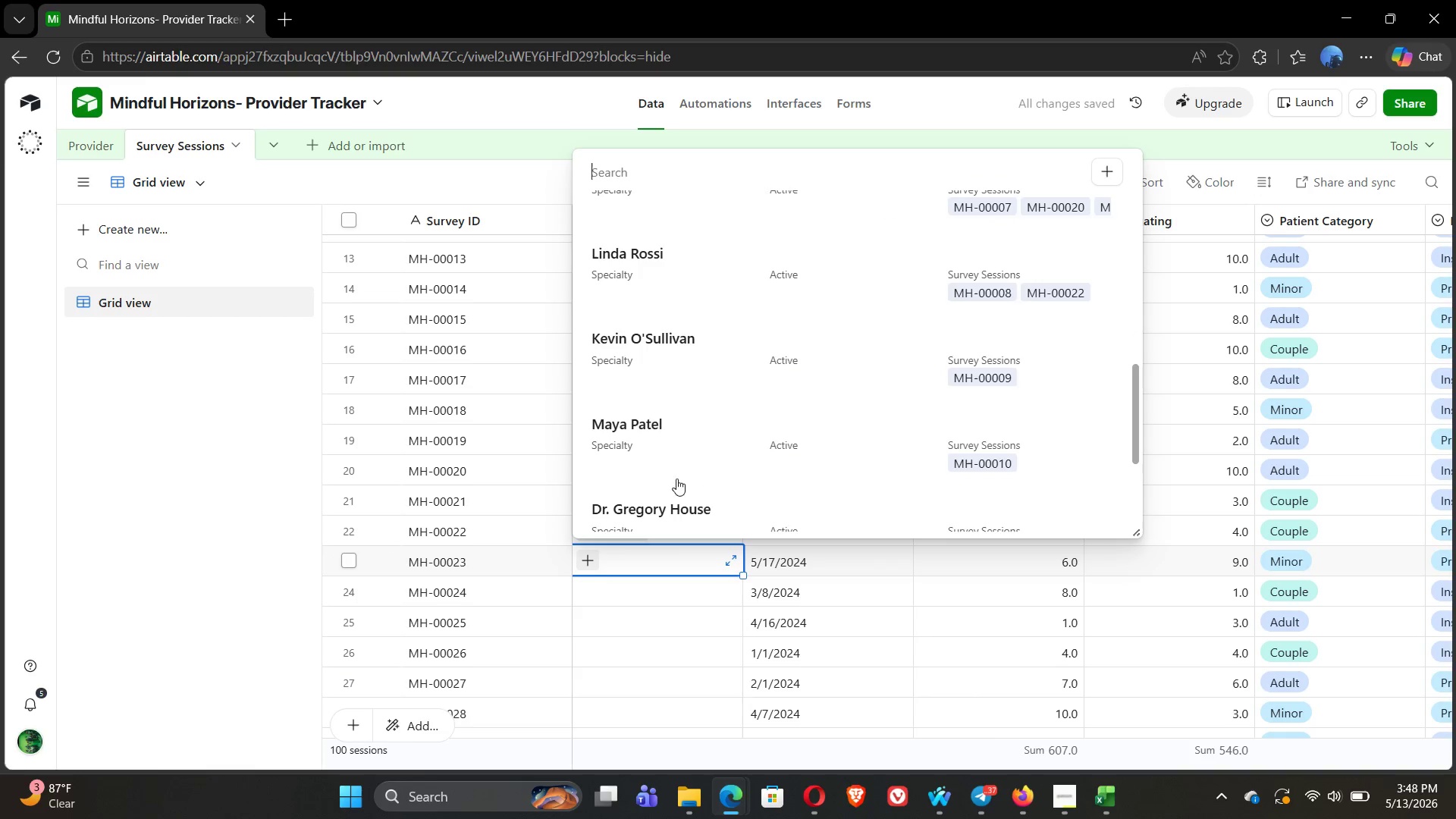 
left_click([679, 349])
 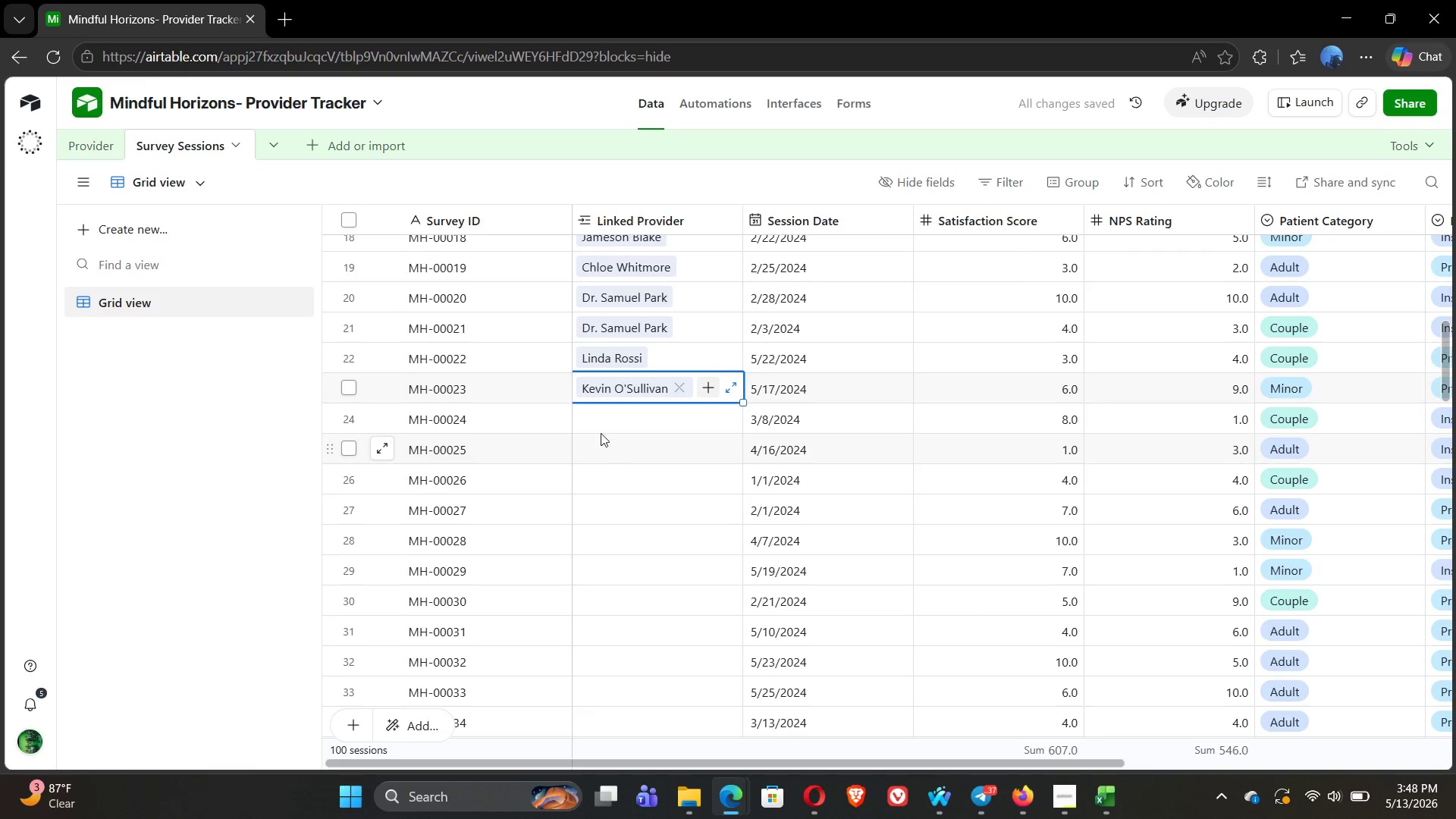 
double_click([590, 424])
 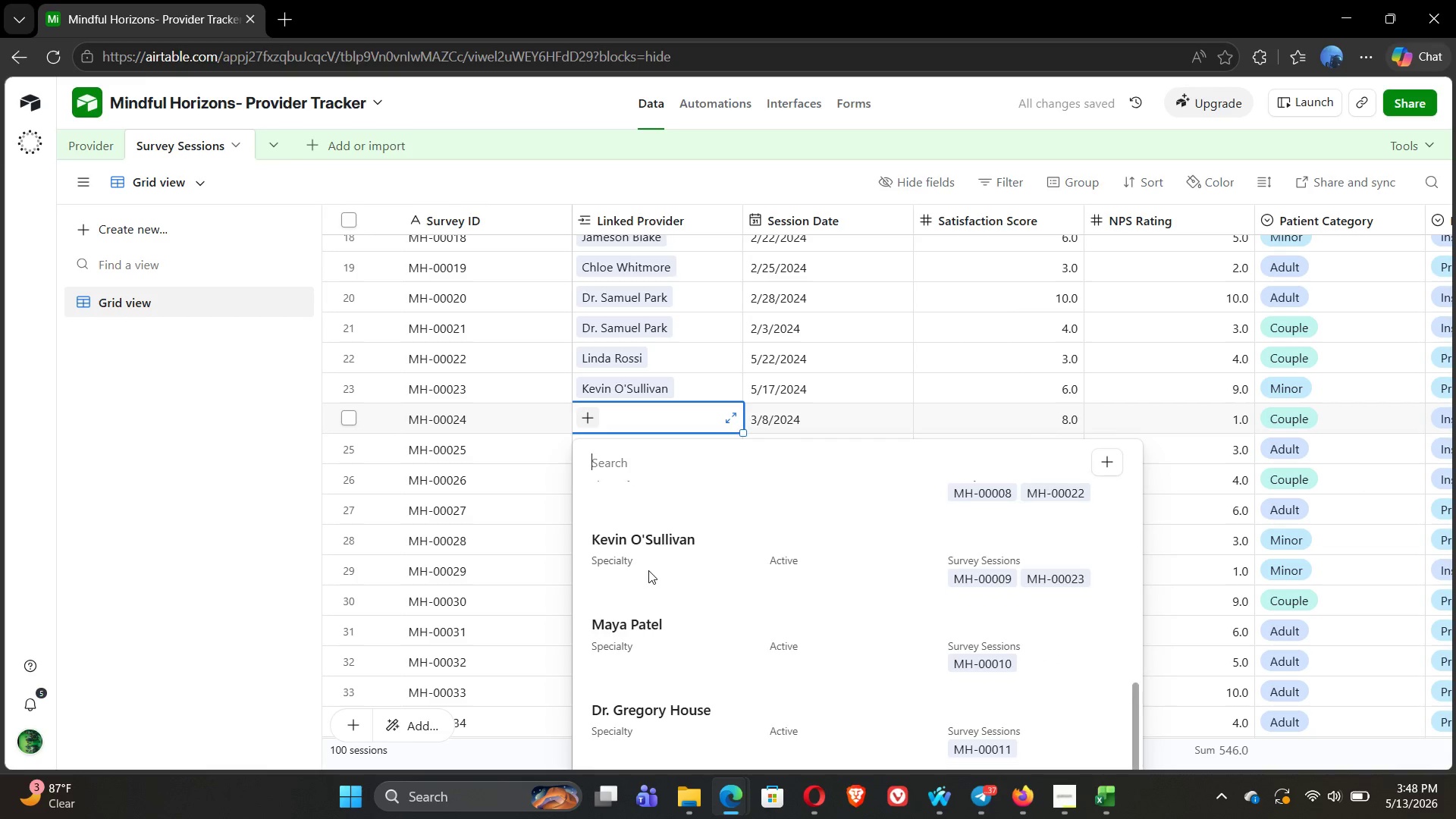 
left_click([634, 629])
 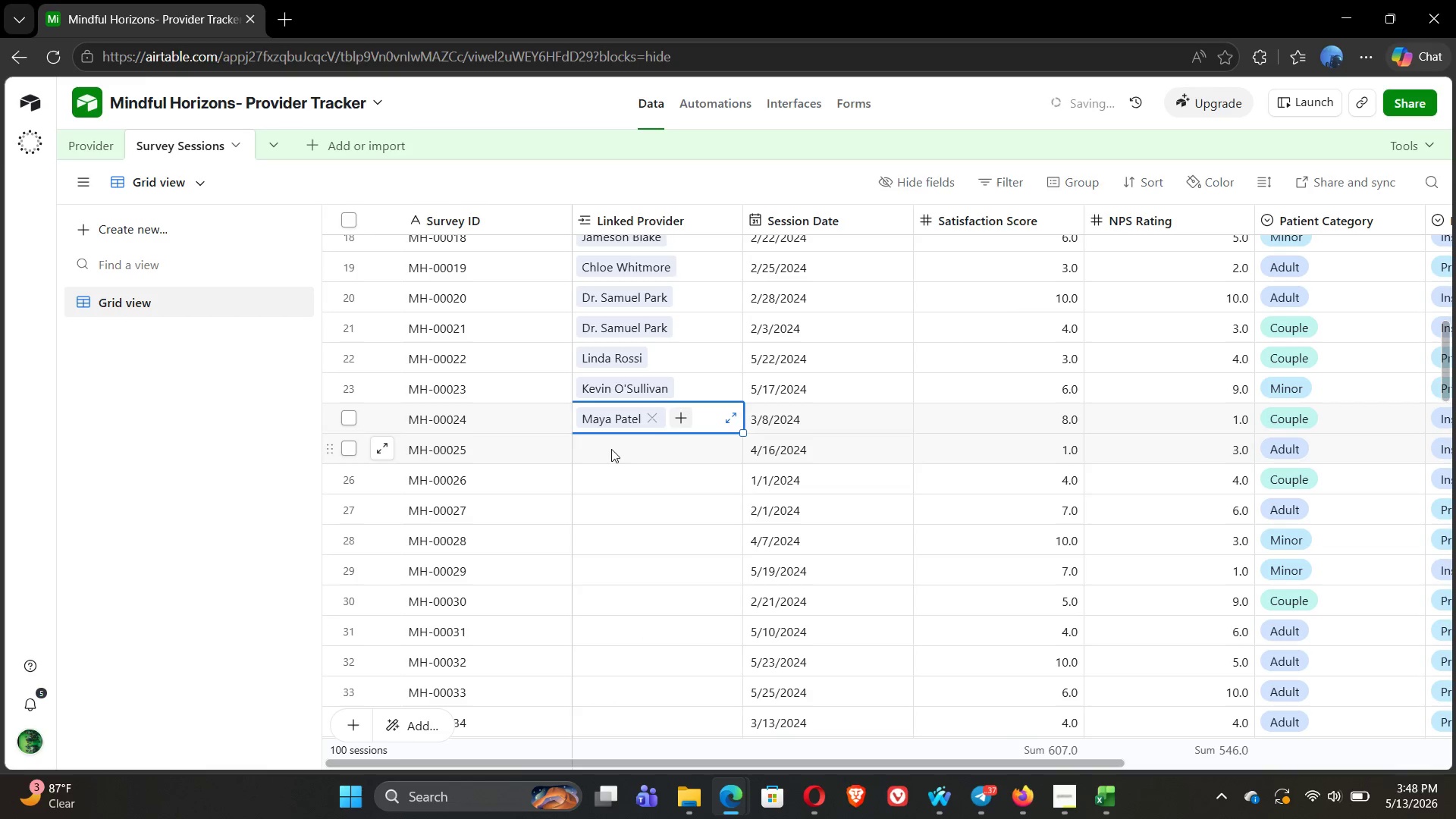 
left_click([606, 449])
 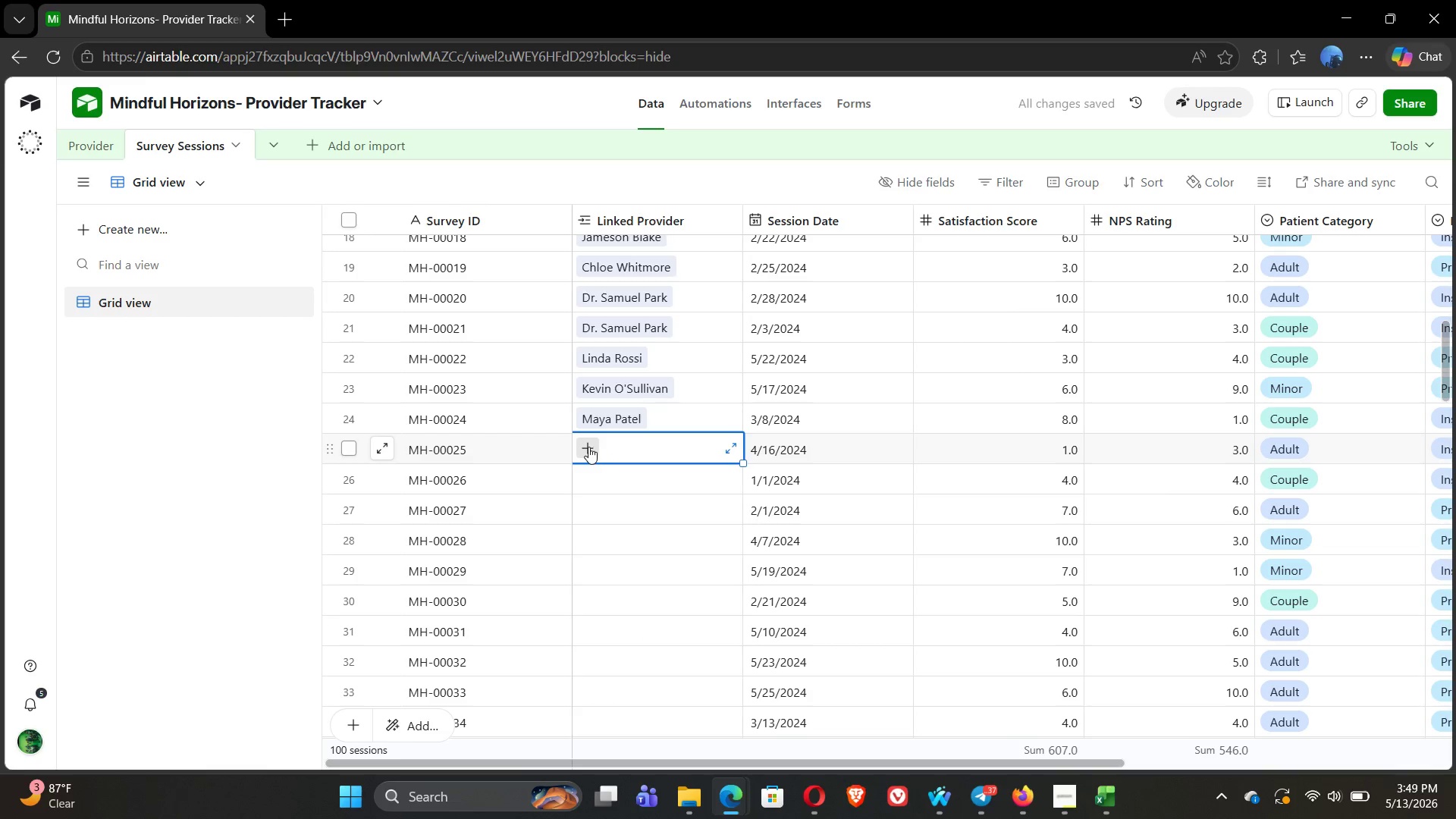 
left_click([587, 447])
 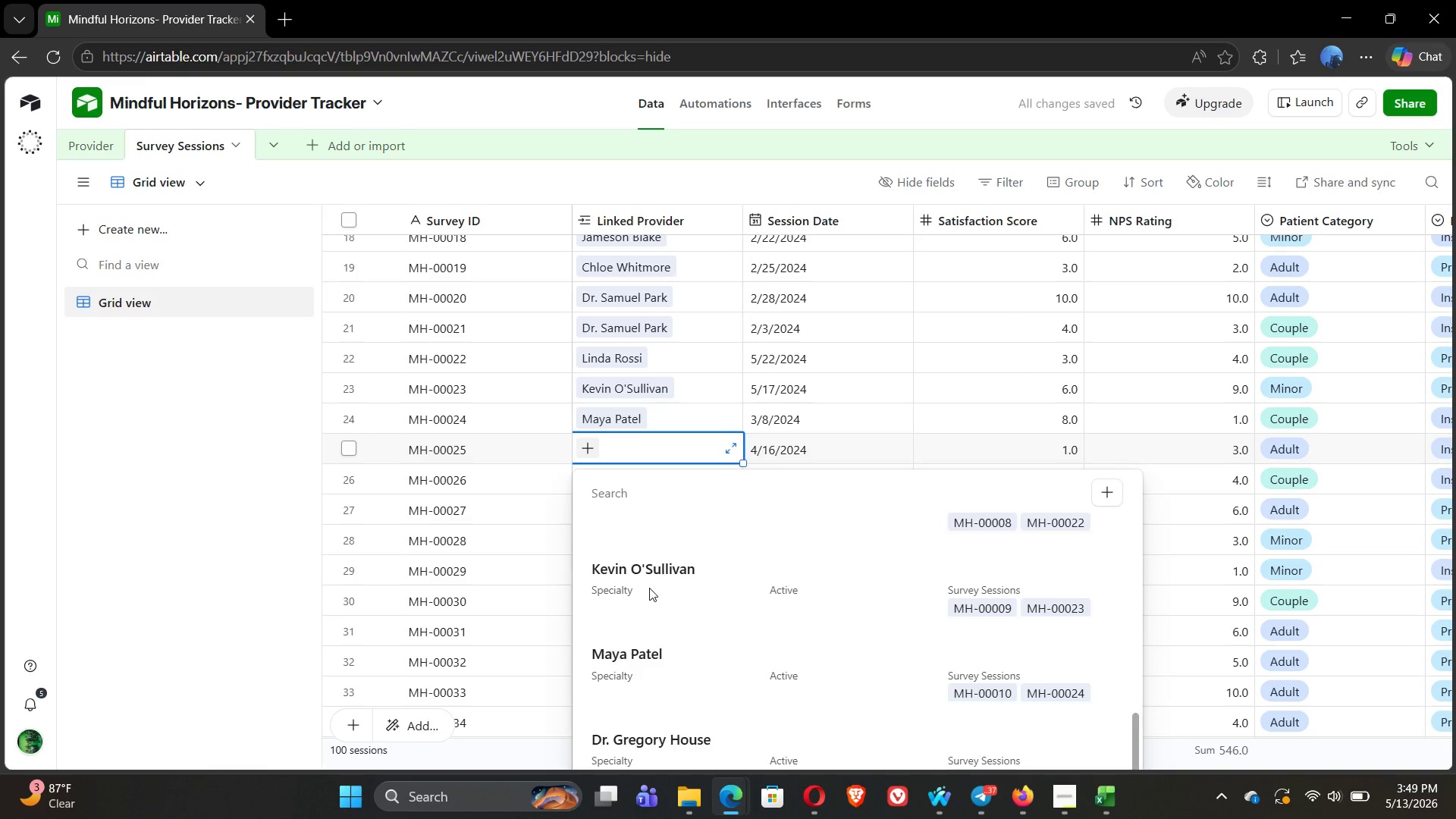 
left_click([630, 663])
 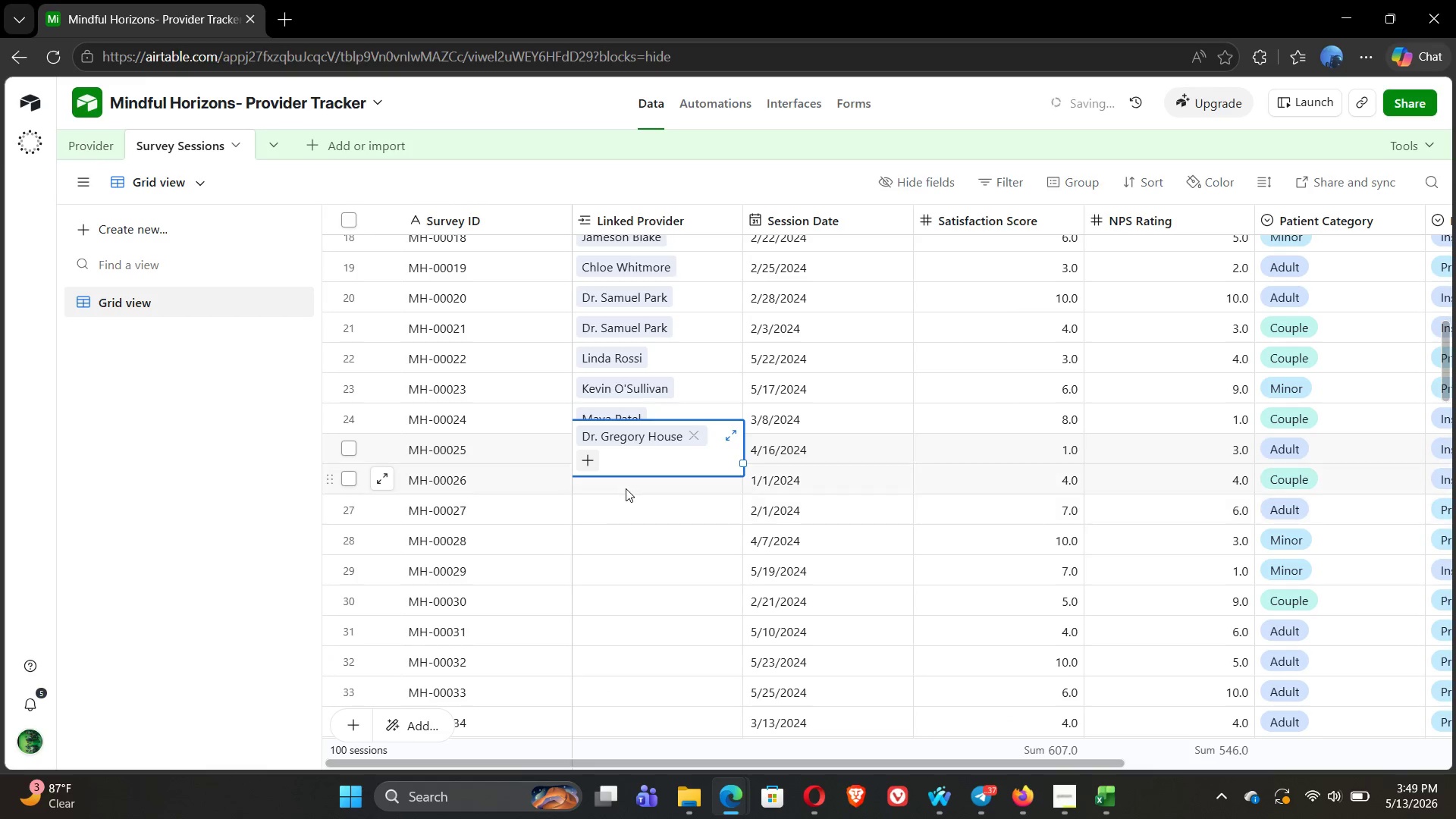 
left_click([621, 488])
 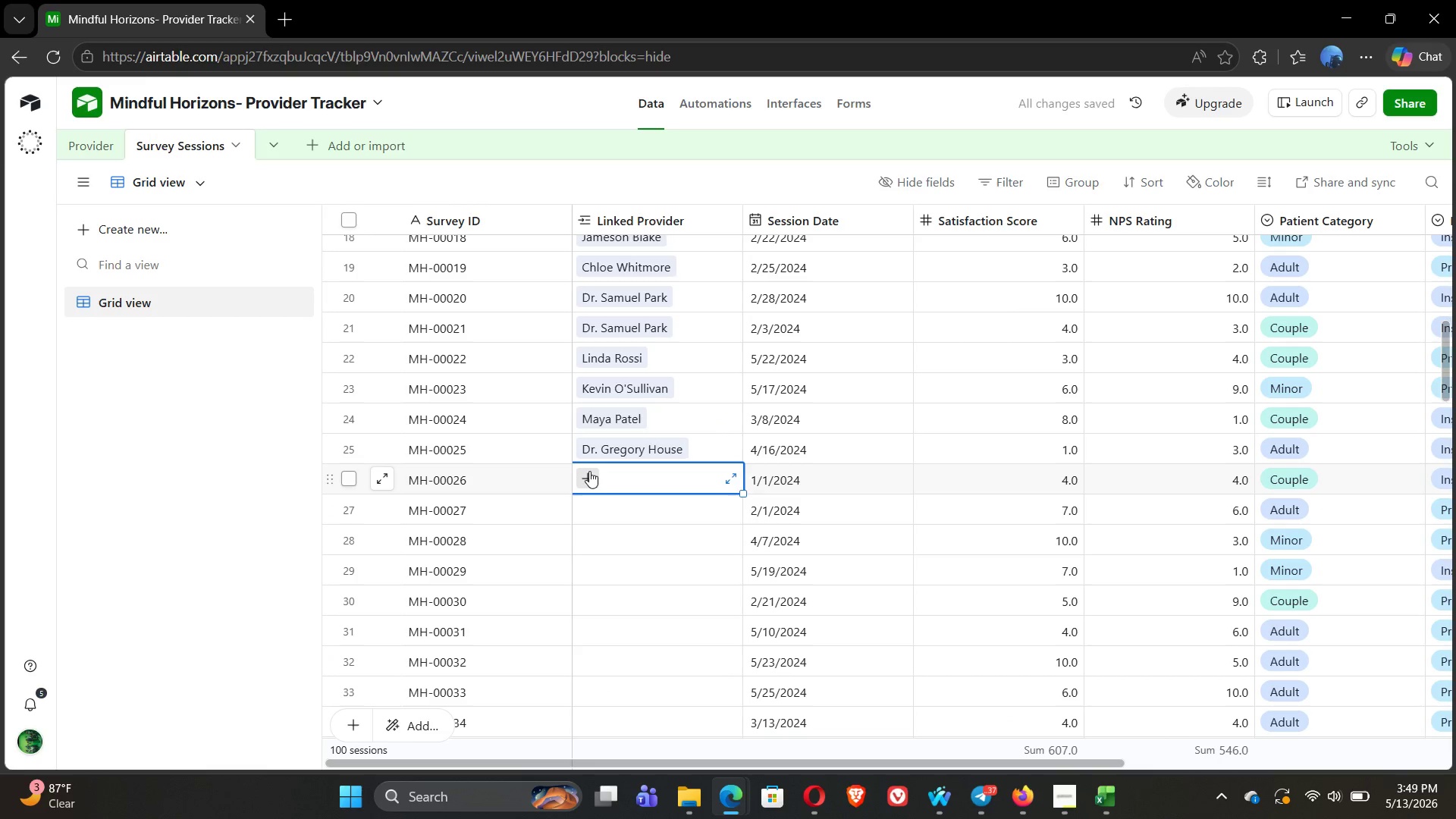 
left_click([588, 471])
 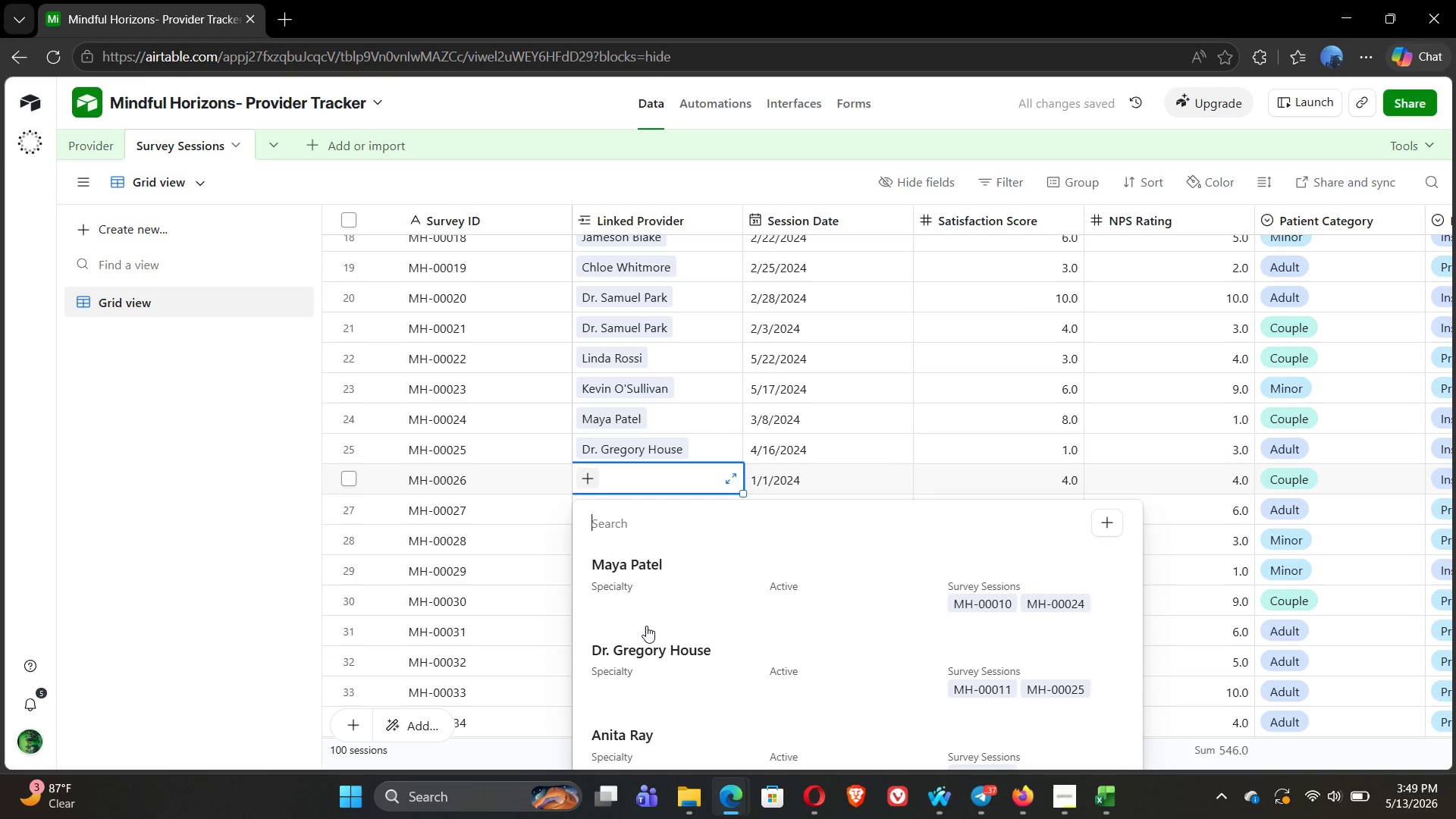 
left_click([619, 739])
 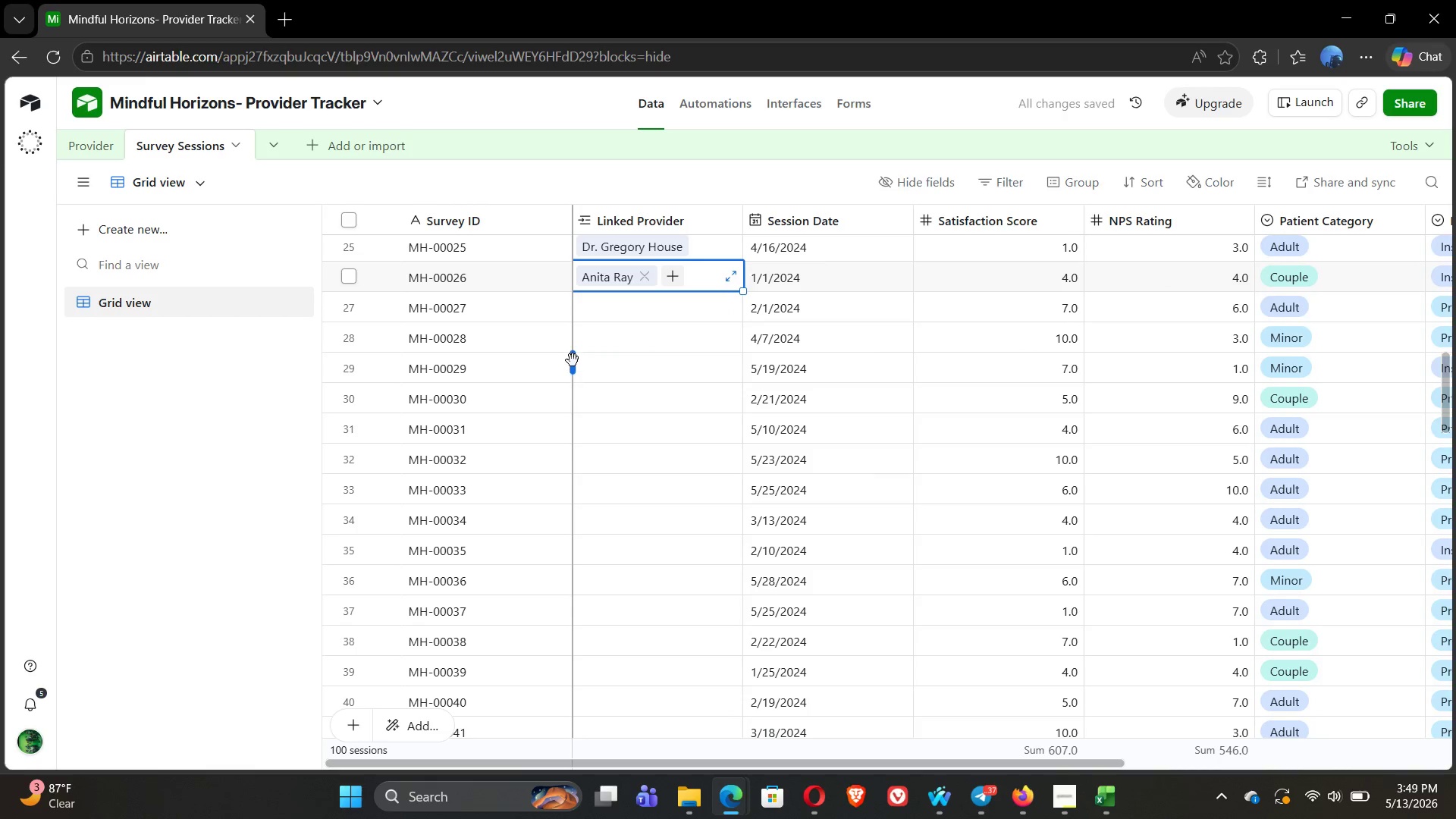 
left_click([596, 310])
 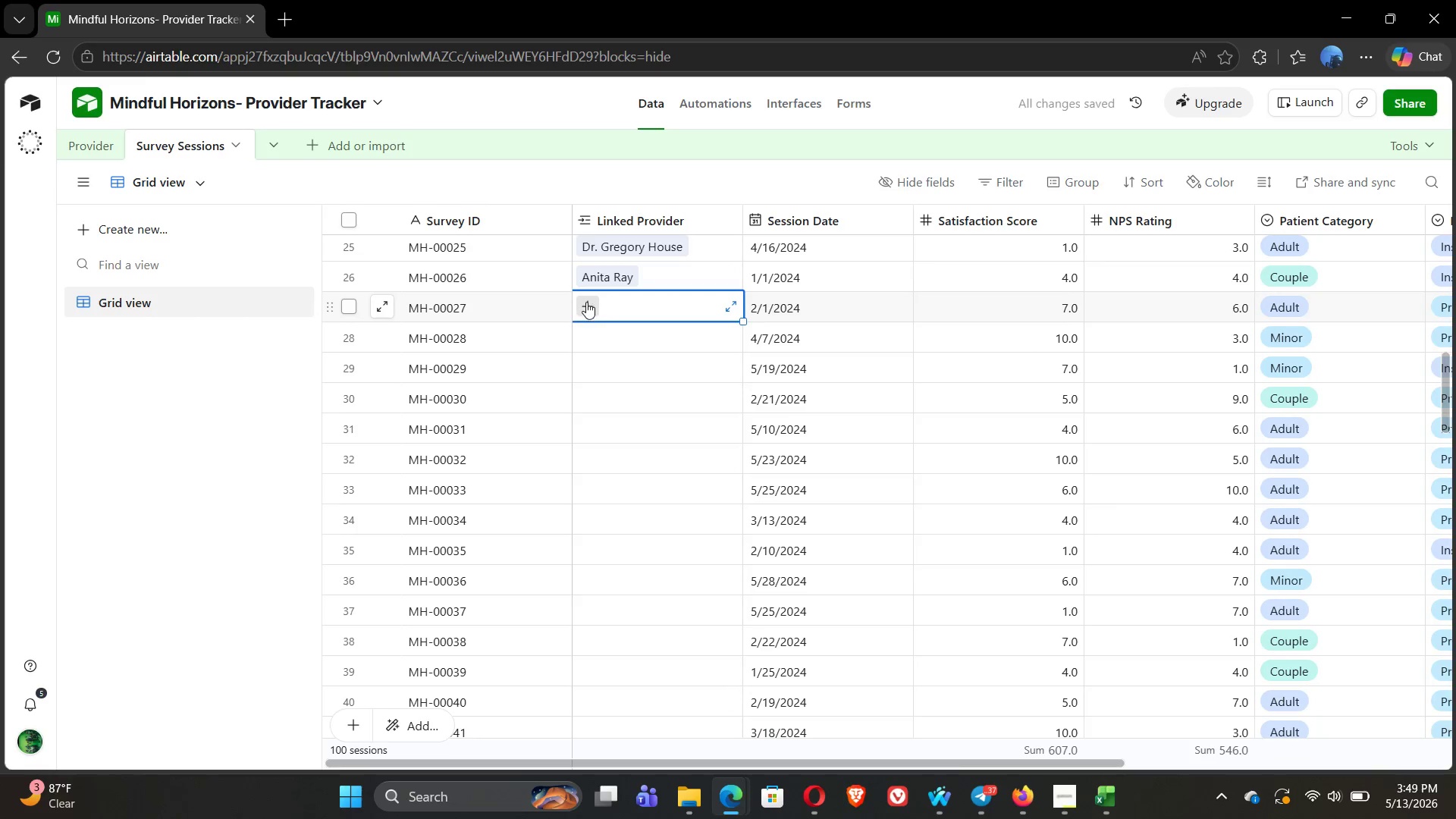 
left_click([586, 302])
 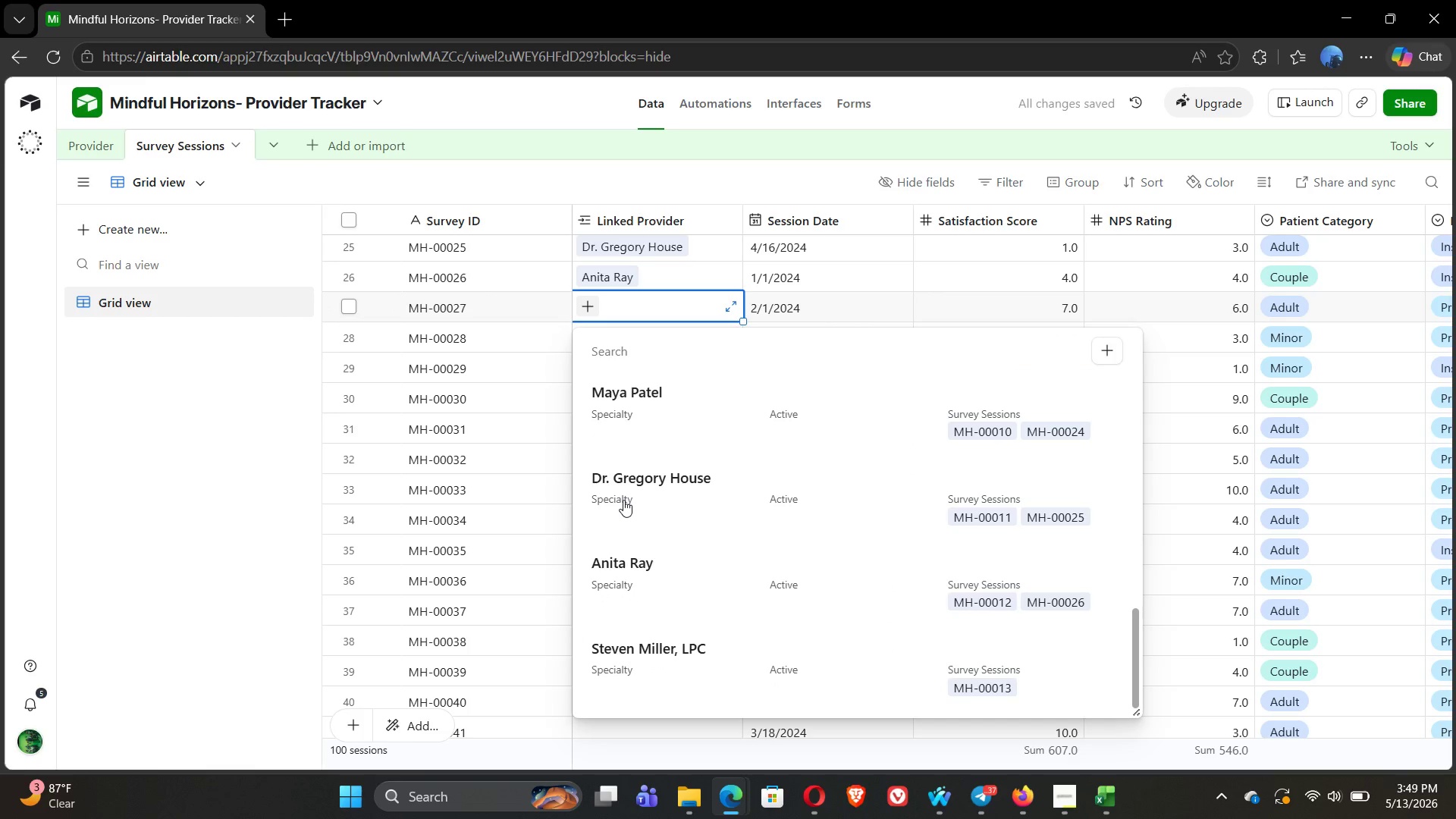 
left_click([623, 651])
 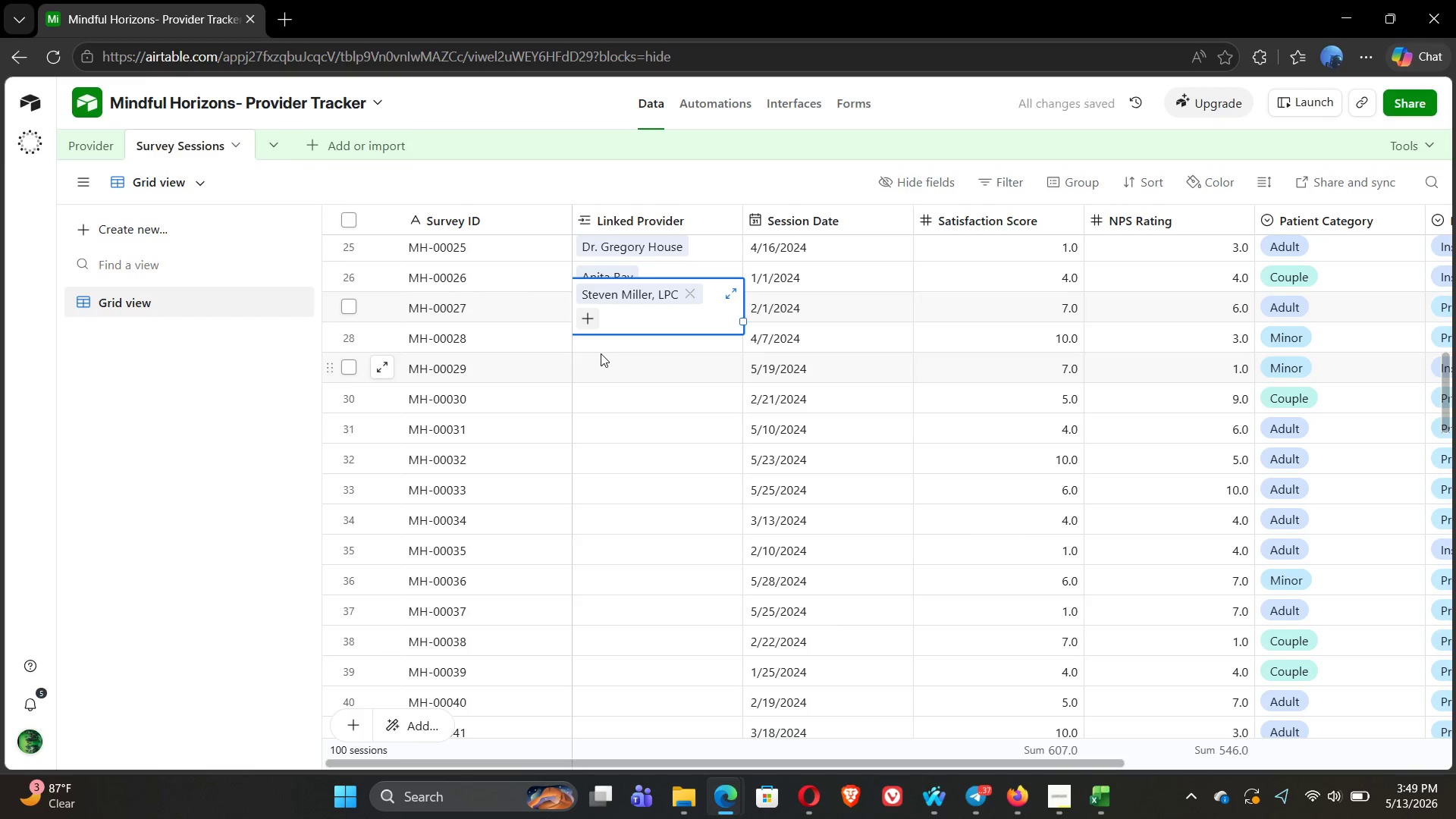 
left_click([597, 349])
 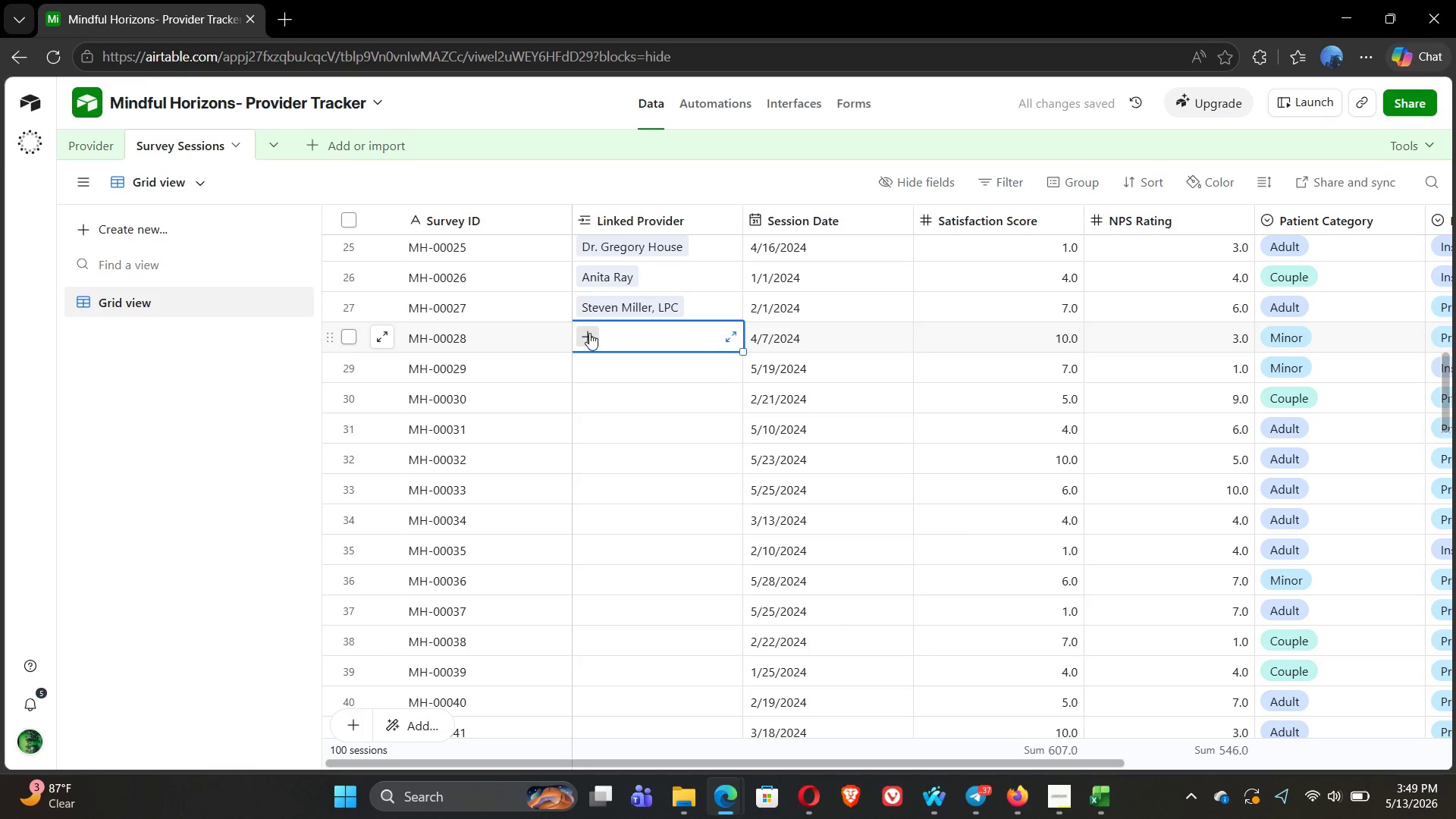 
left_click([589, 333])
 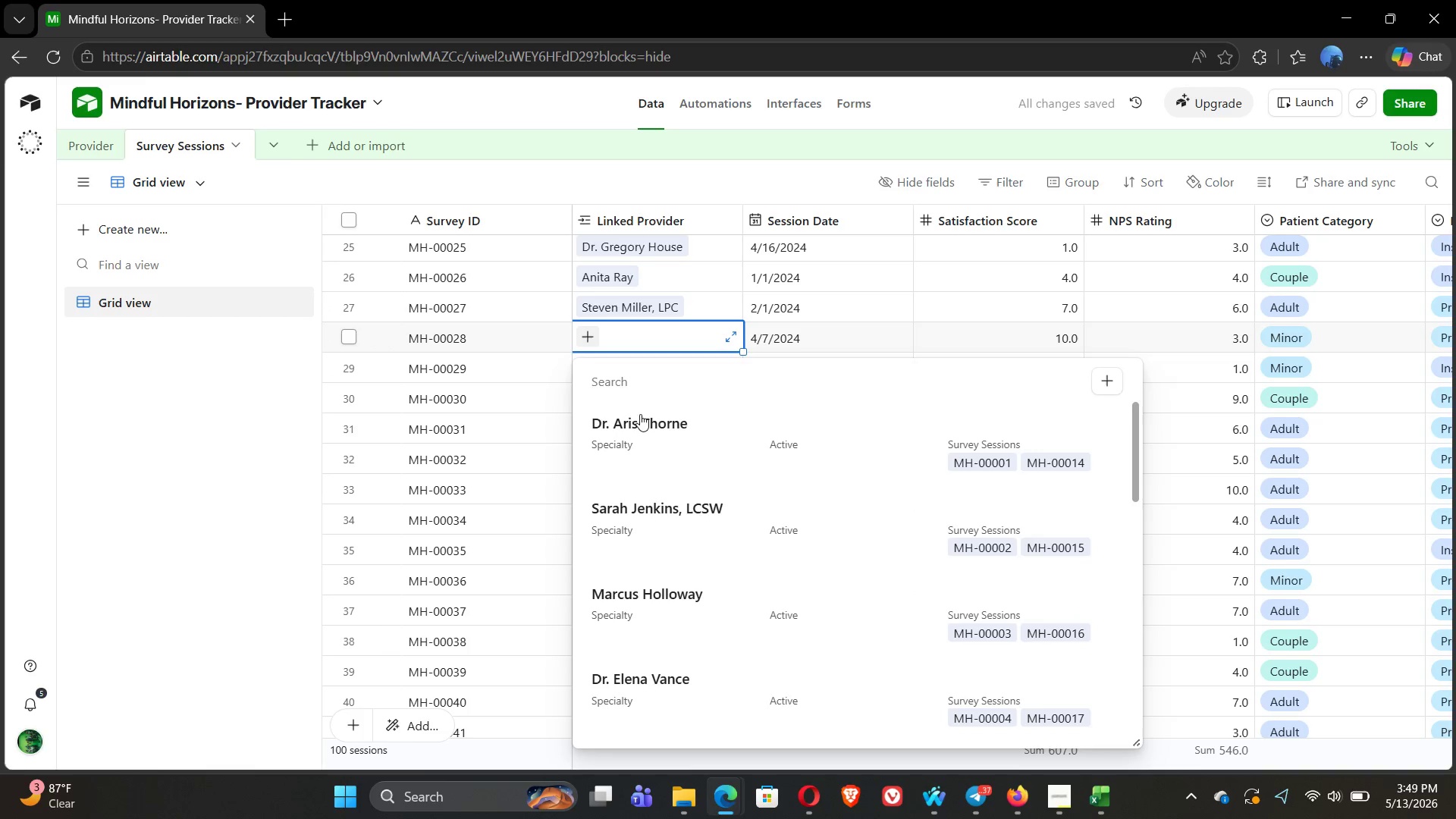 
left_click([642, 438])
 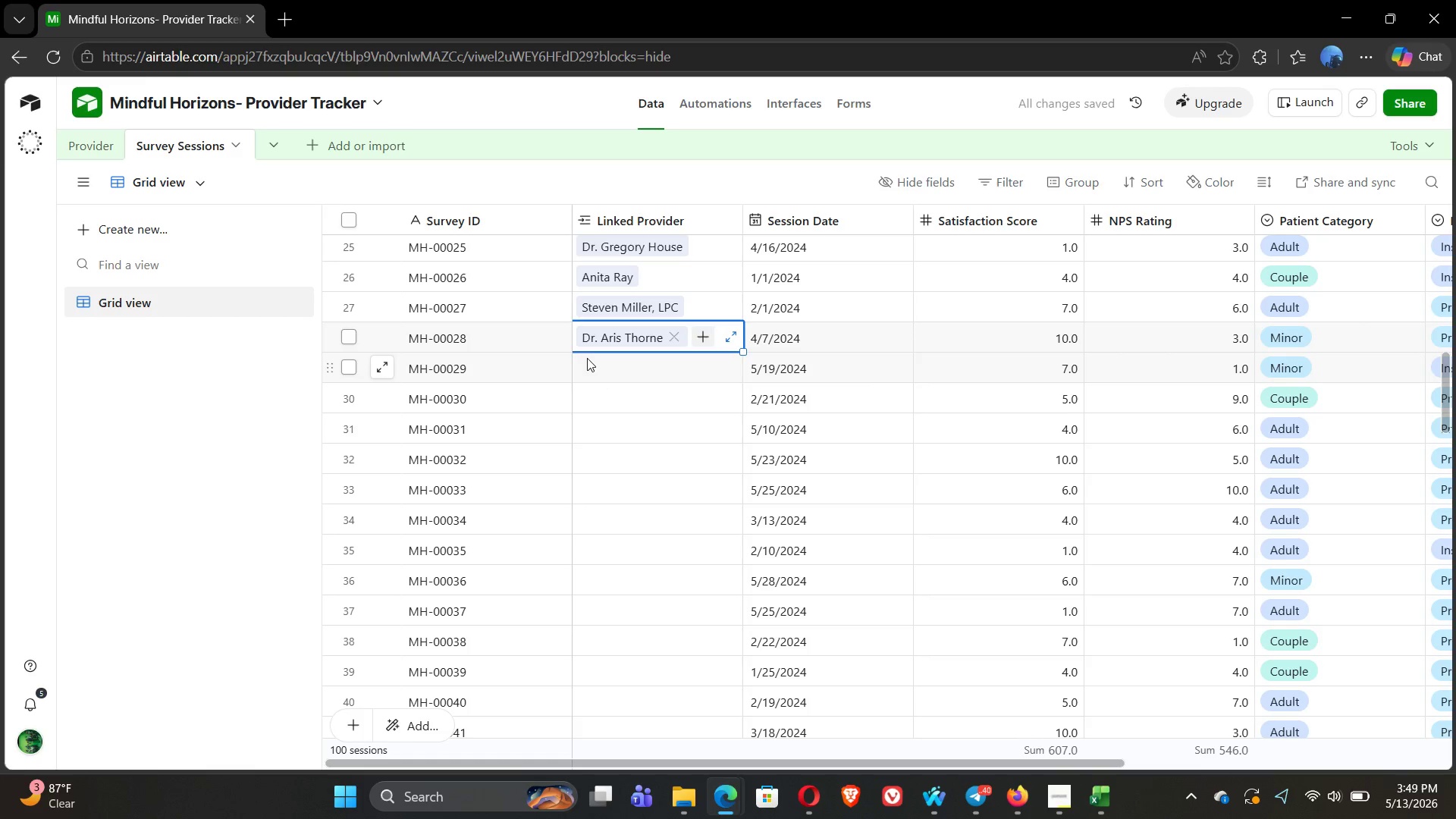 
double_click([587, 358])
 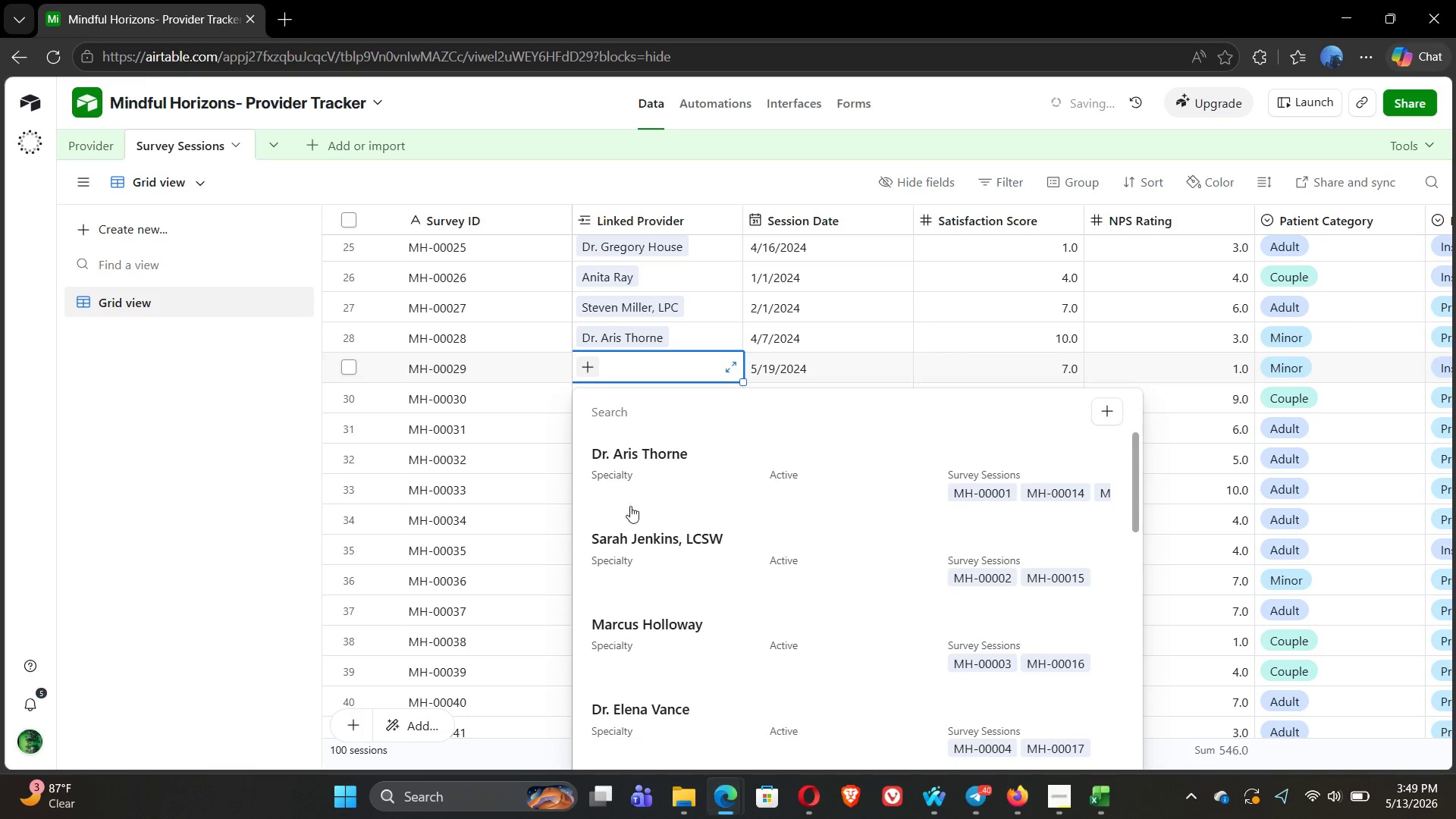 
left_click([626, 536])
 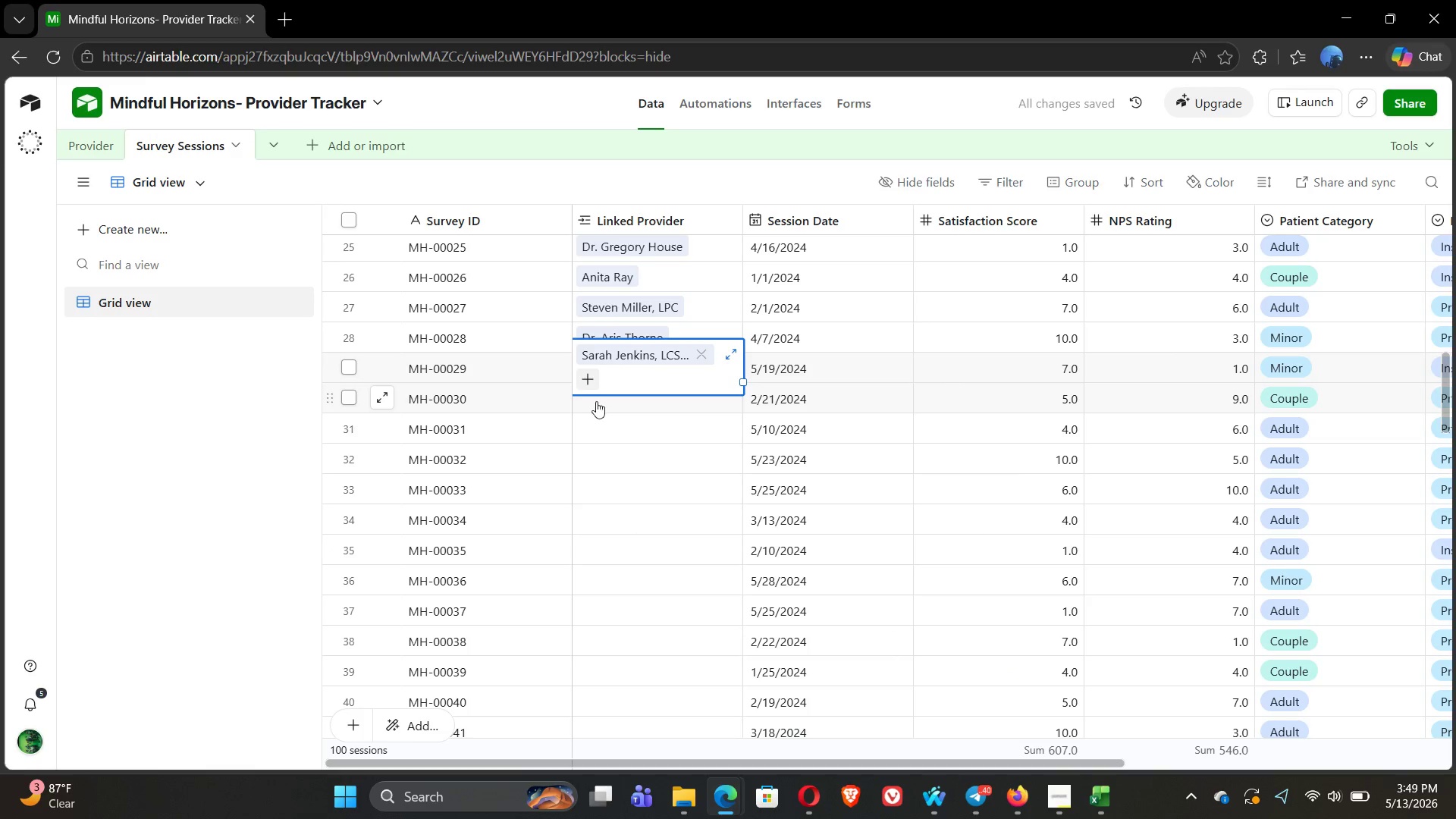 
double_click([596, 401])
 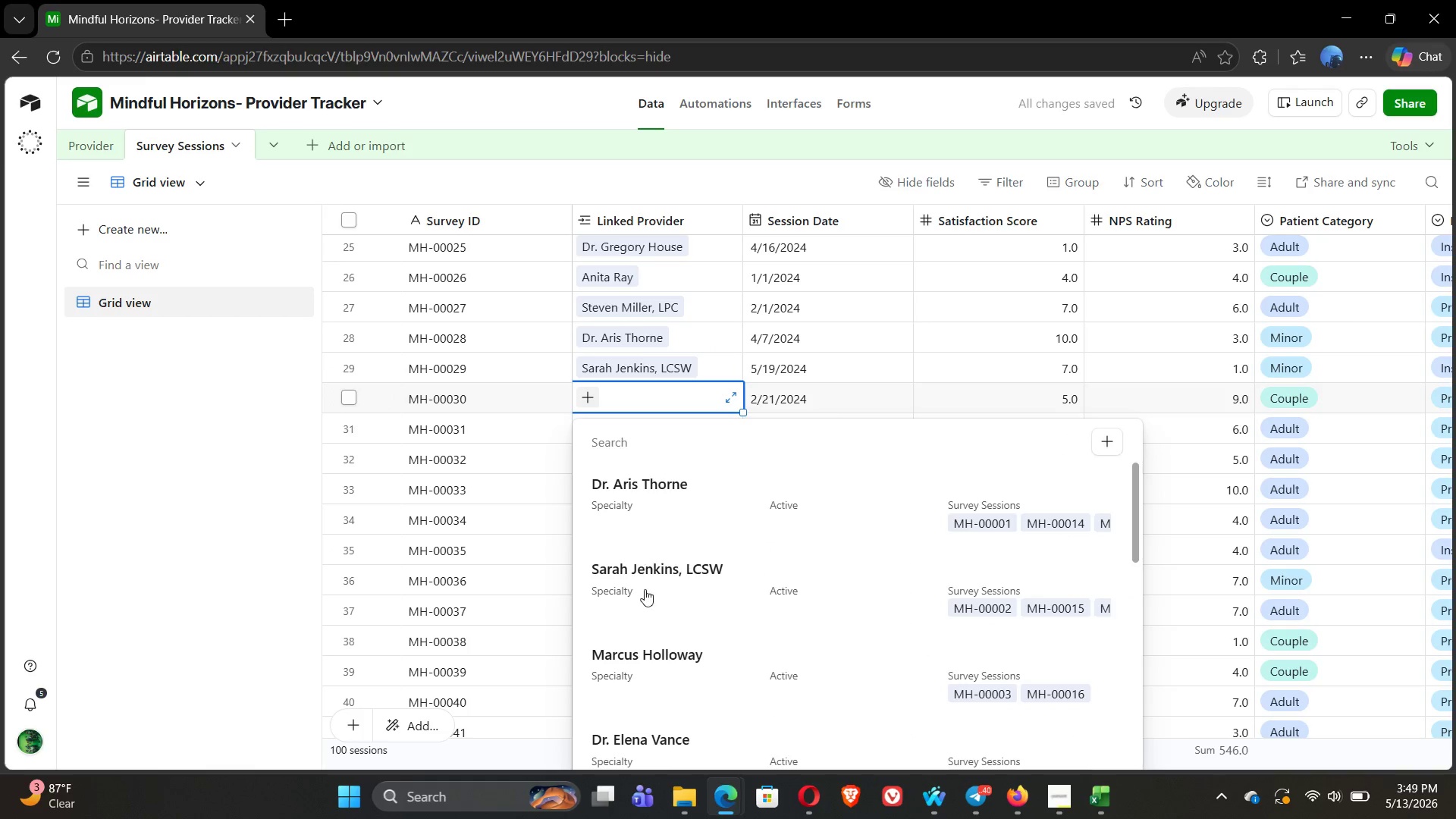 
left_click([632, 660])
 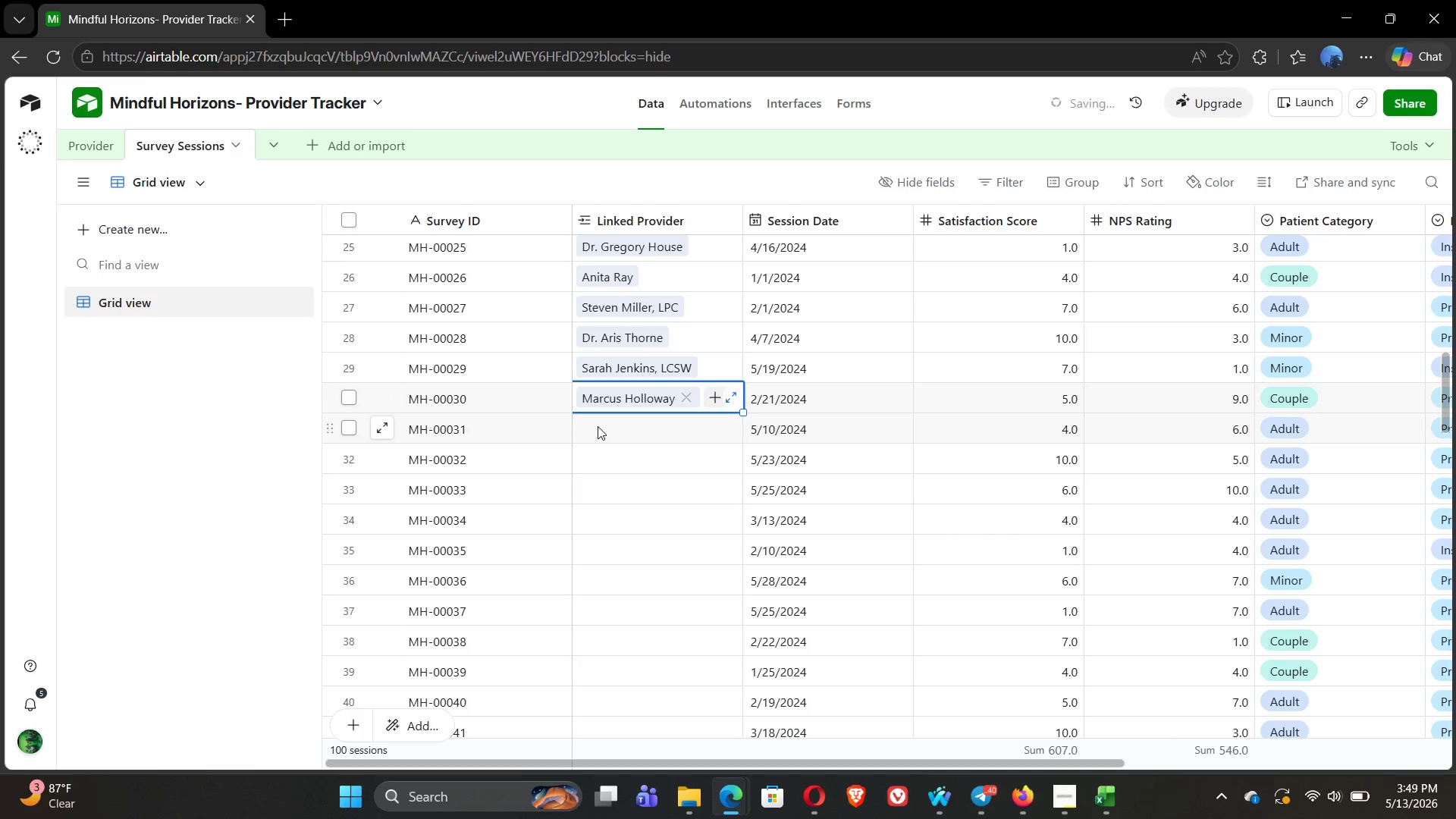 
double_click([598, 426])
 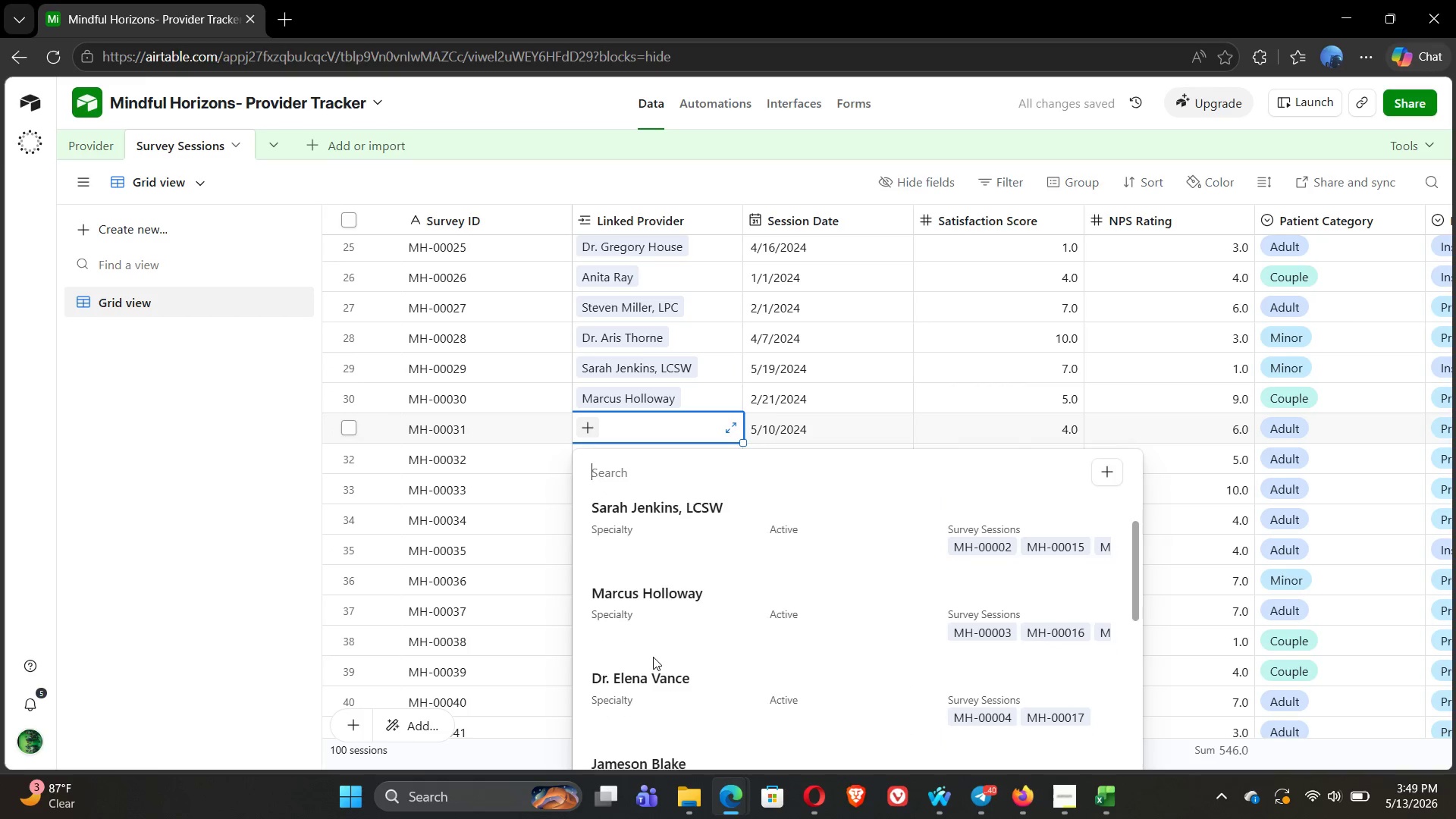 
left_click([639, 680])
 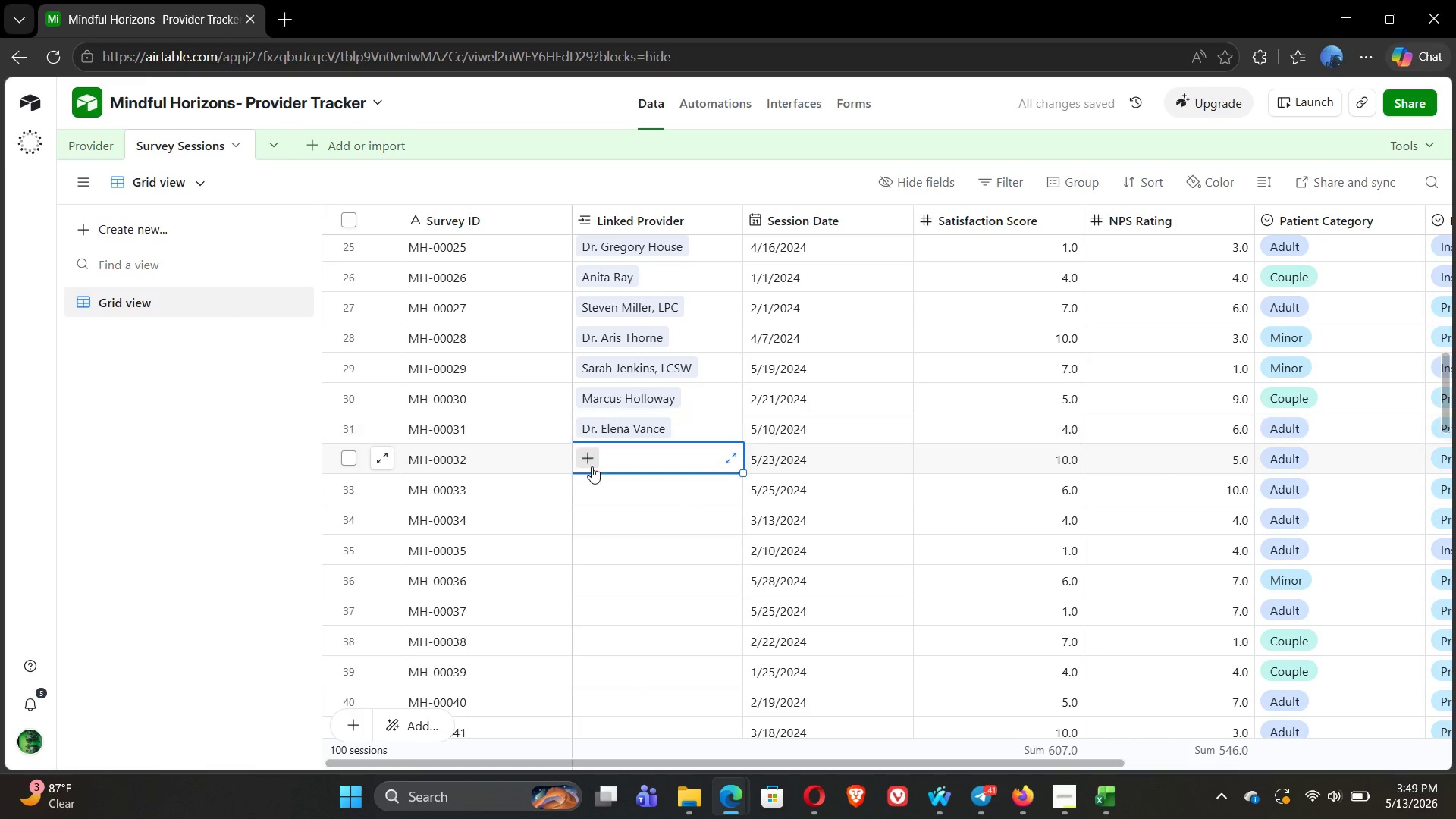 
double_click([592, 466])
 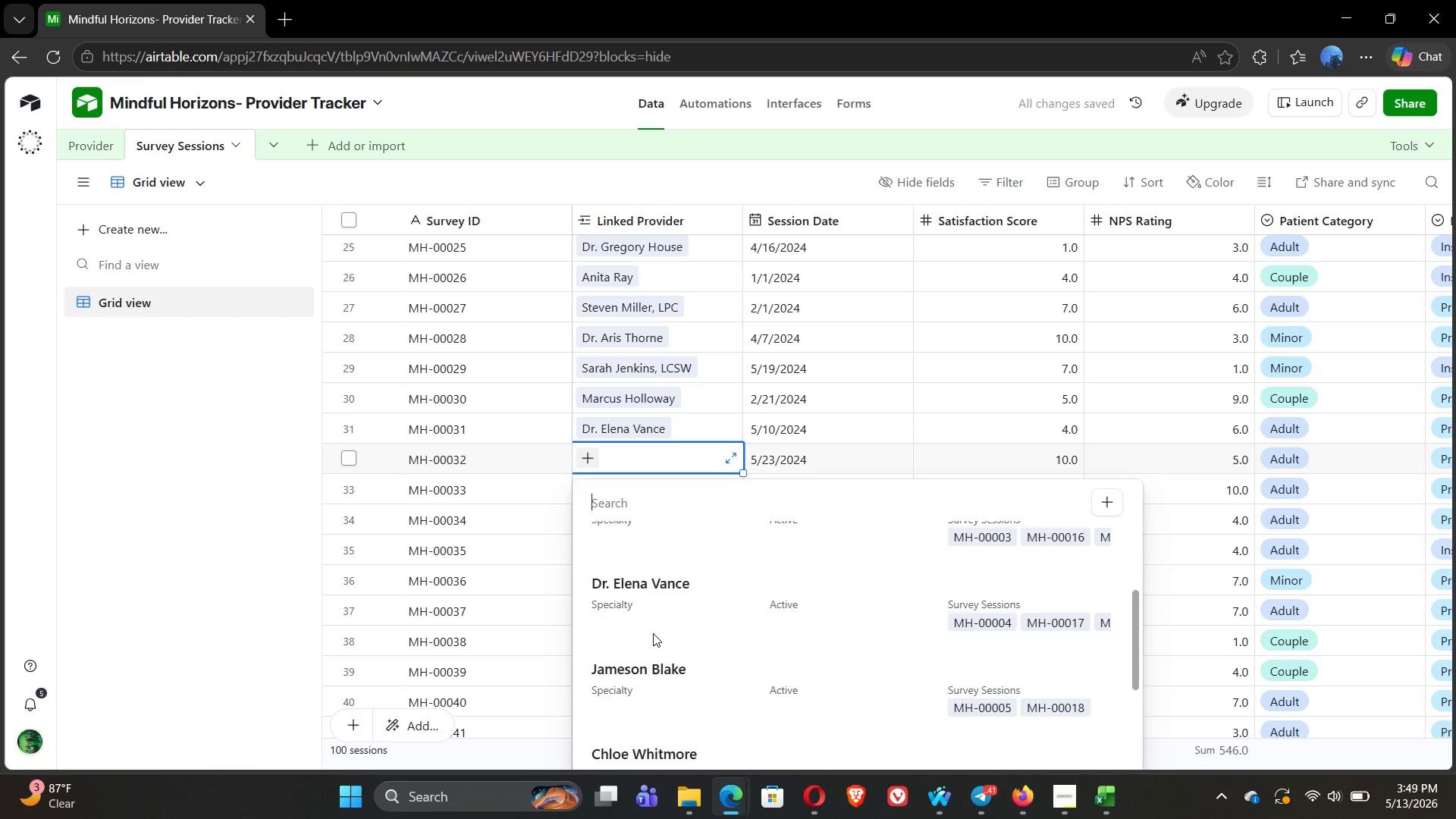 
left_click([633, 618])
 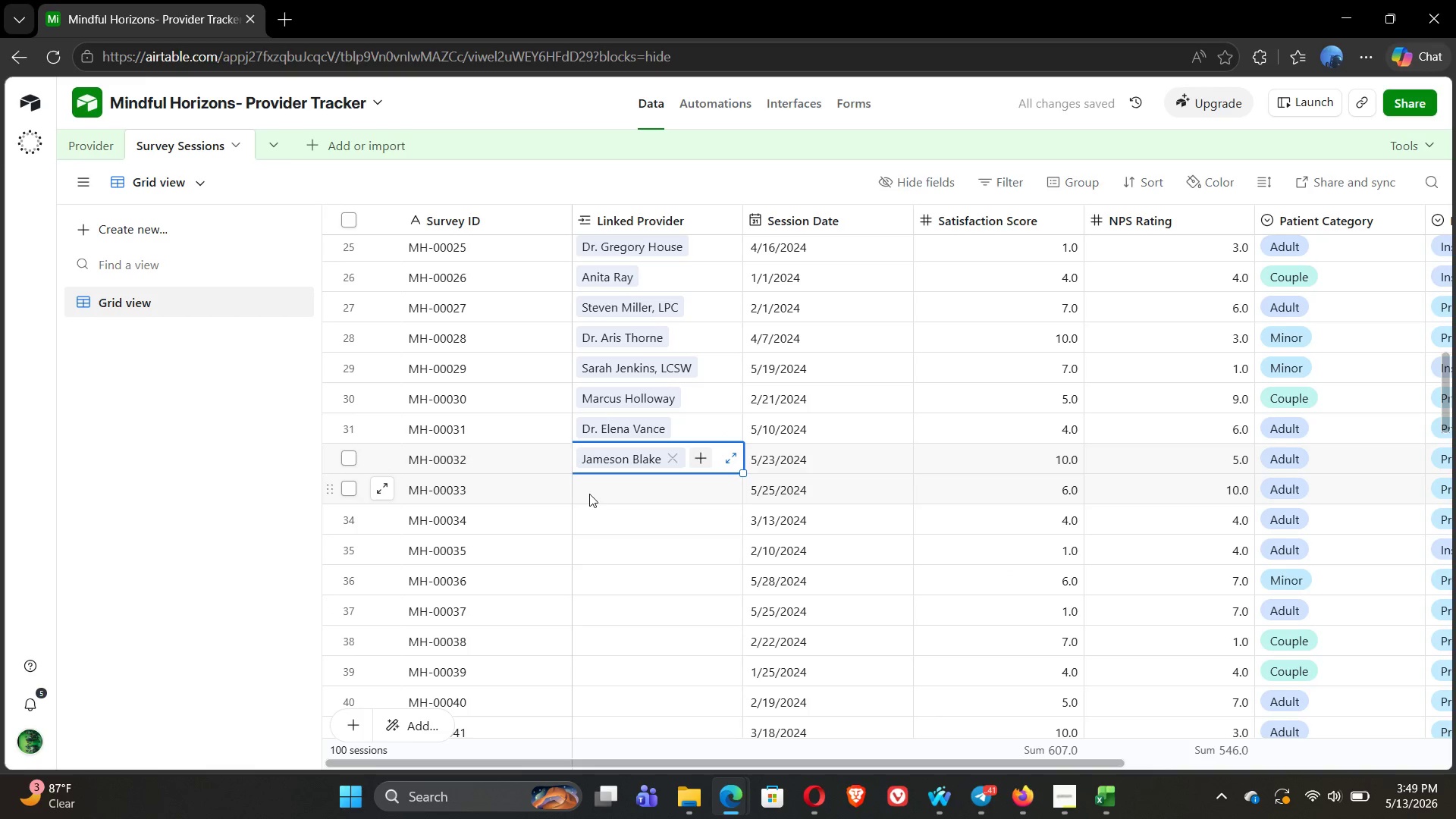 
double_click([589, 494])
 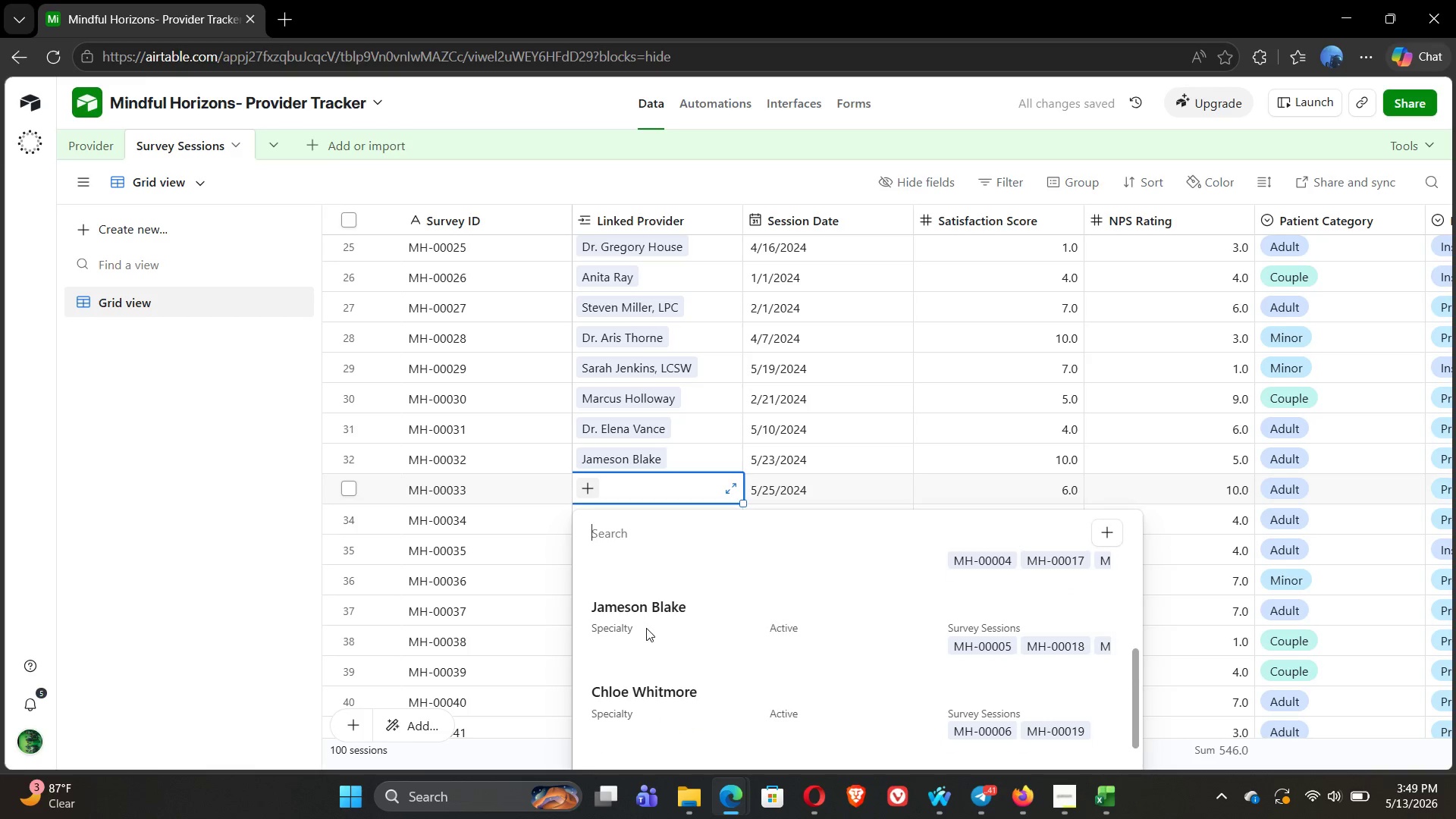 
left_click([635, 683])
 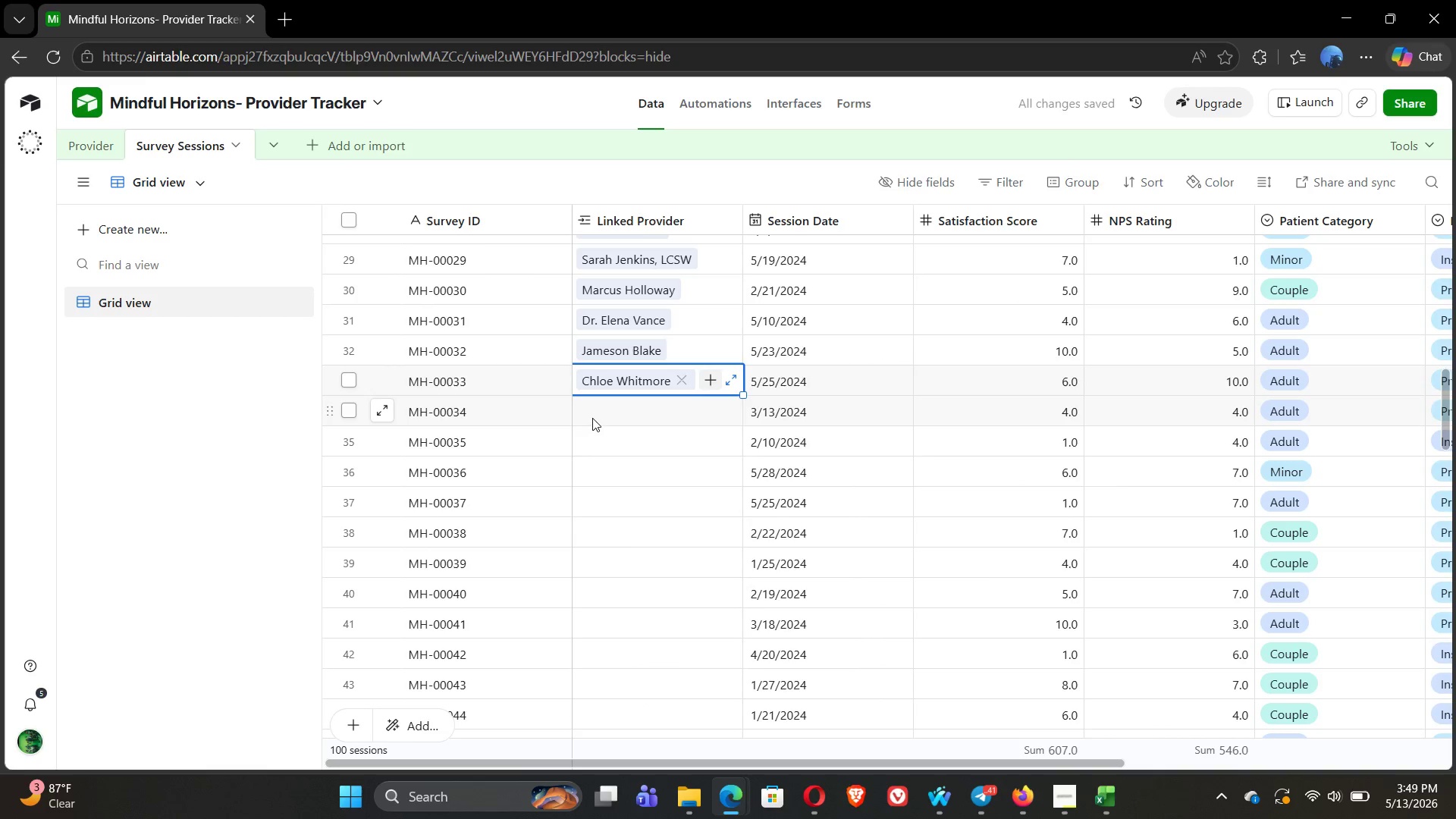 
double_click([592, 416])
 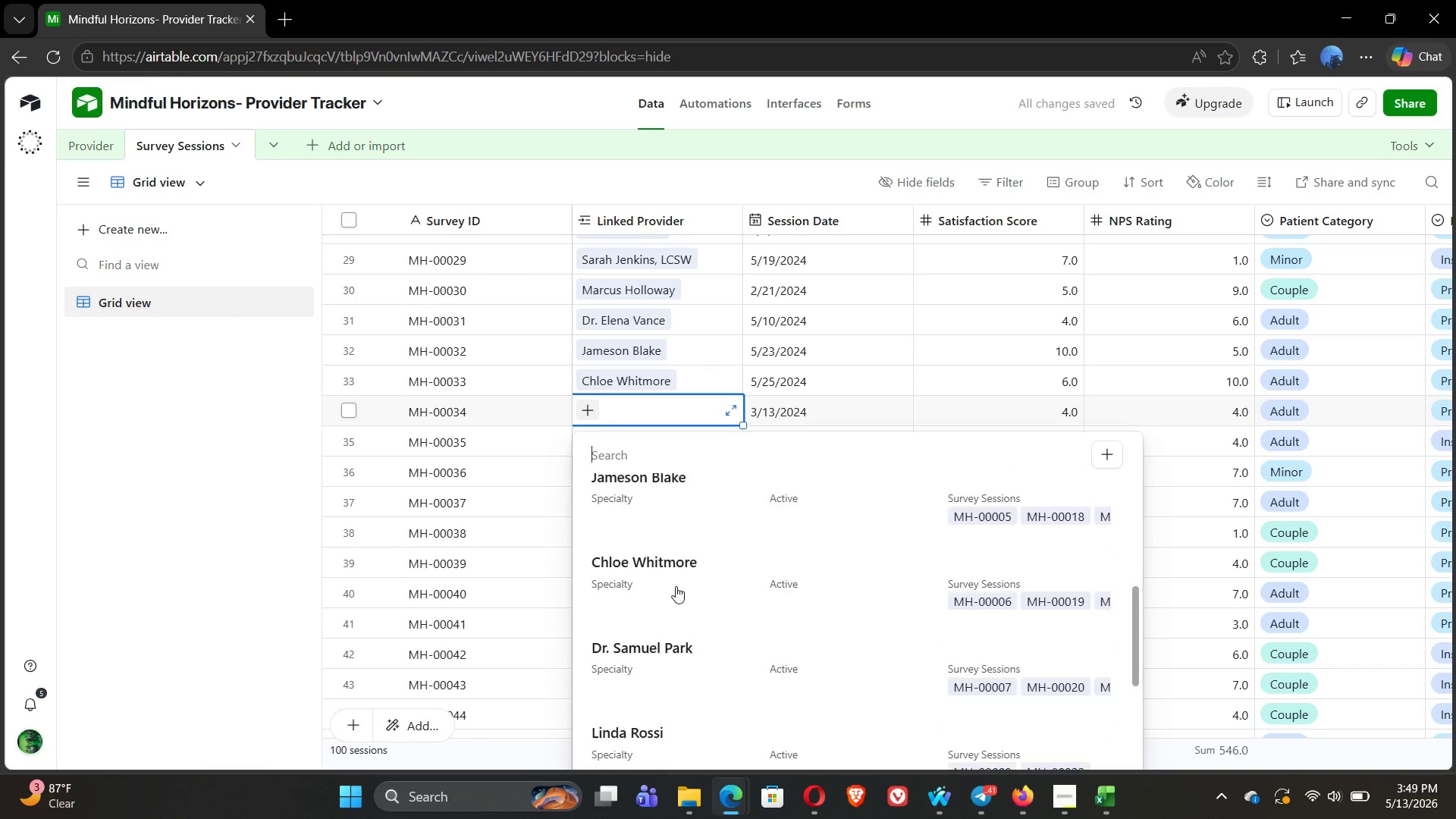 
left_click([643, 584])
 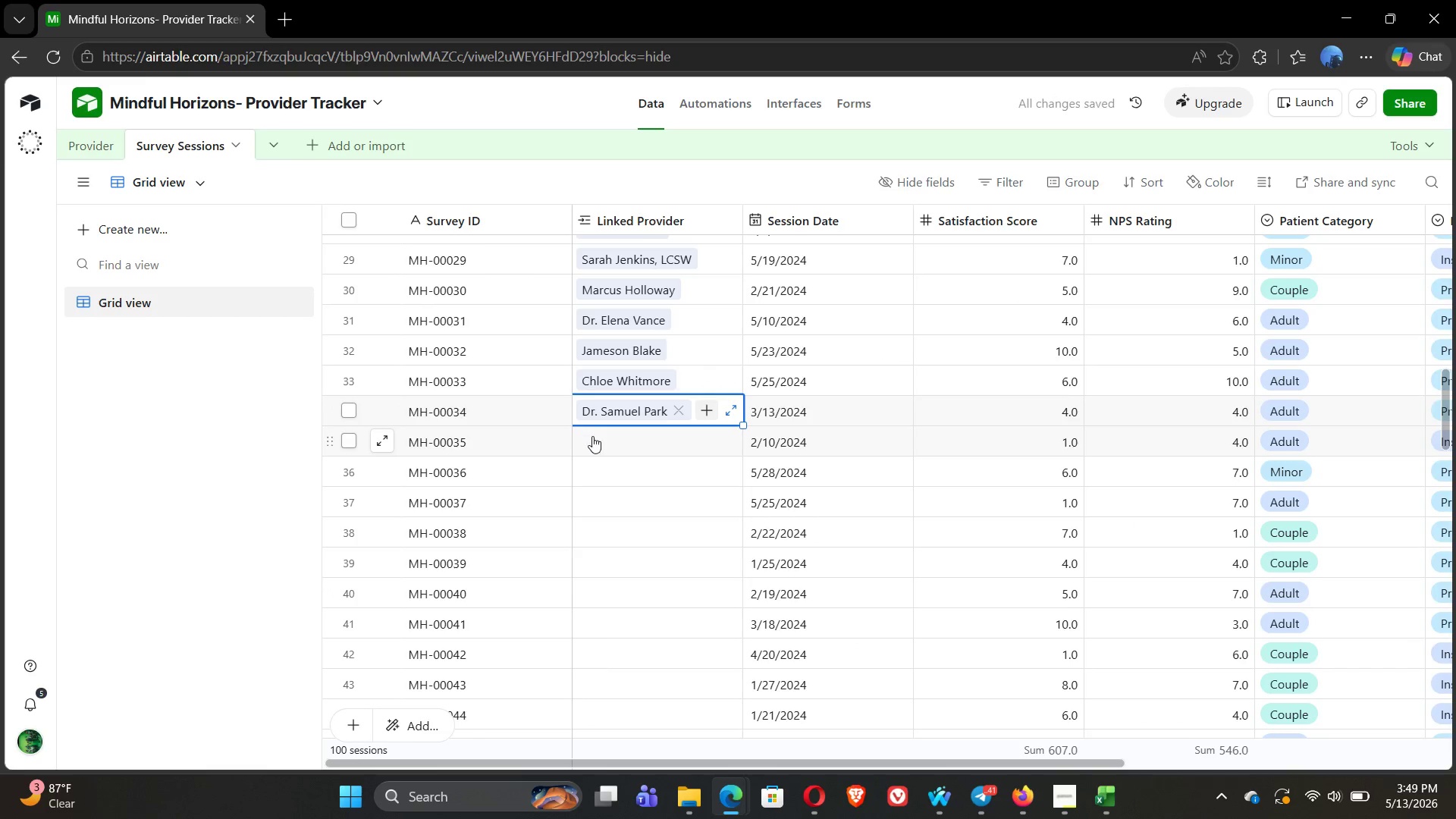 
double_click([592, 436])
 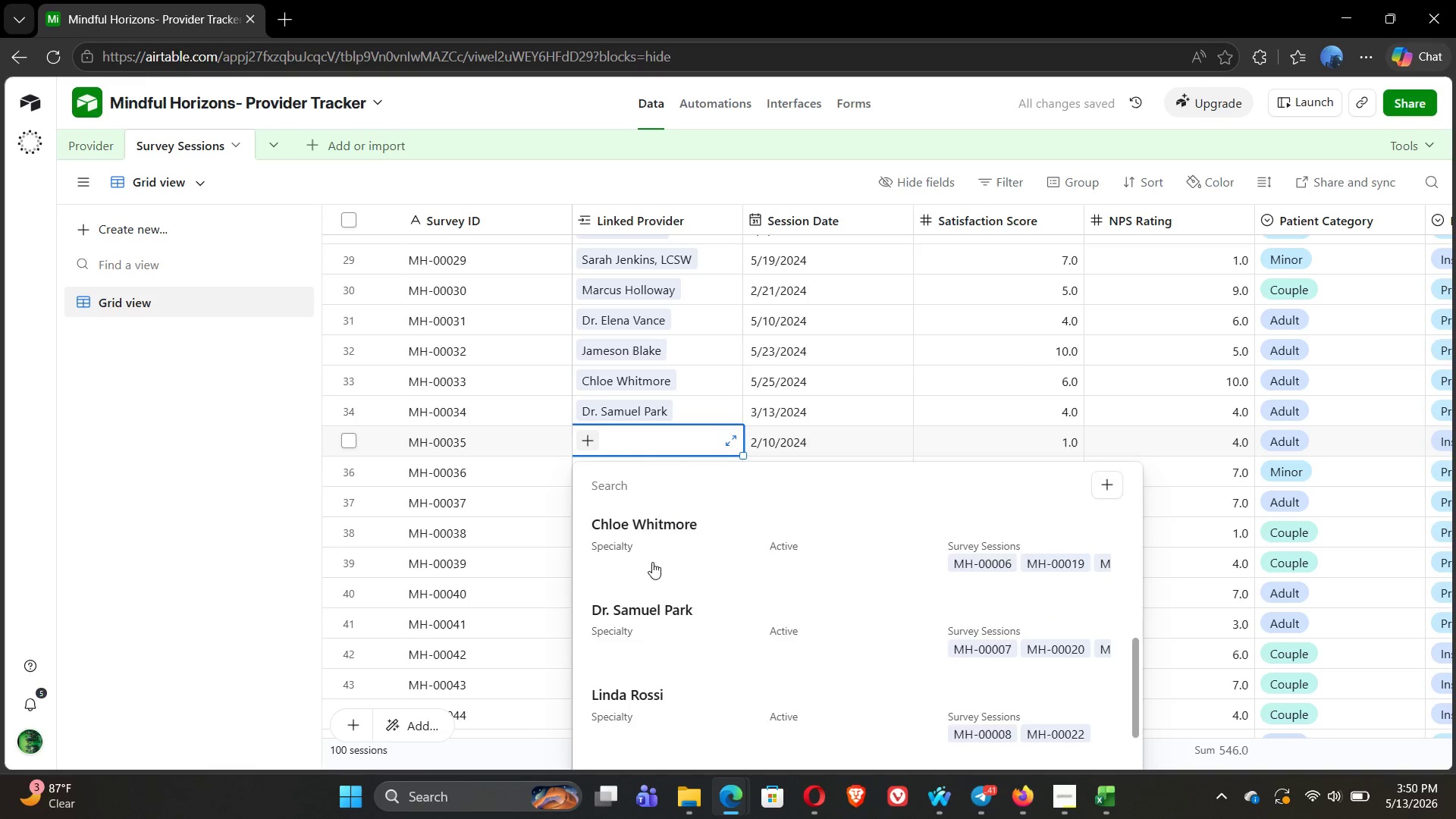 
left_click([634, 617])
 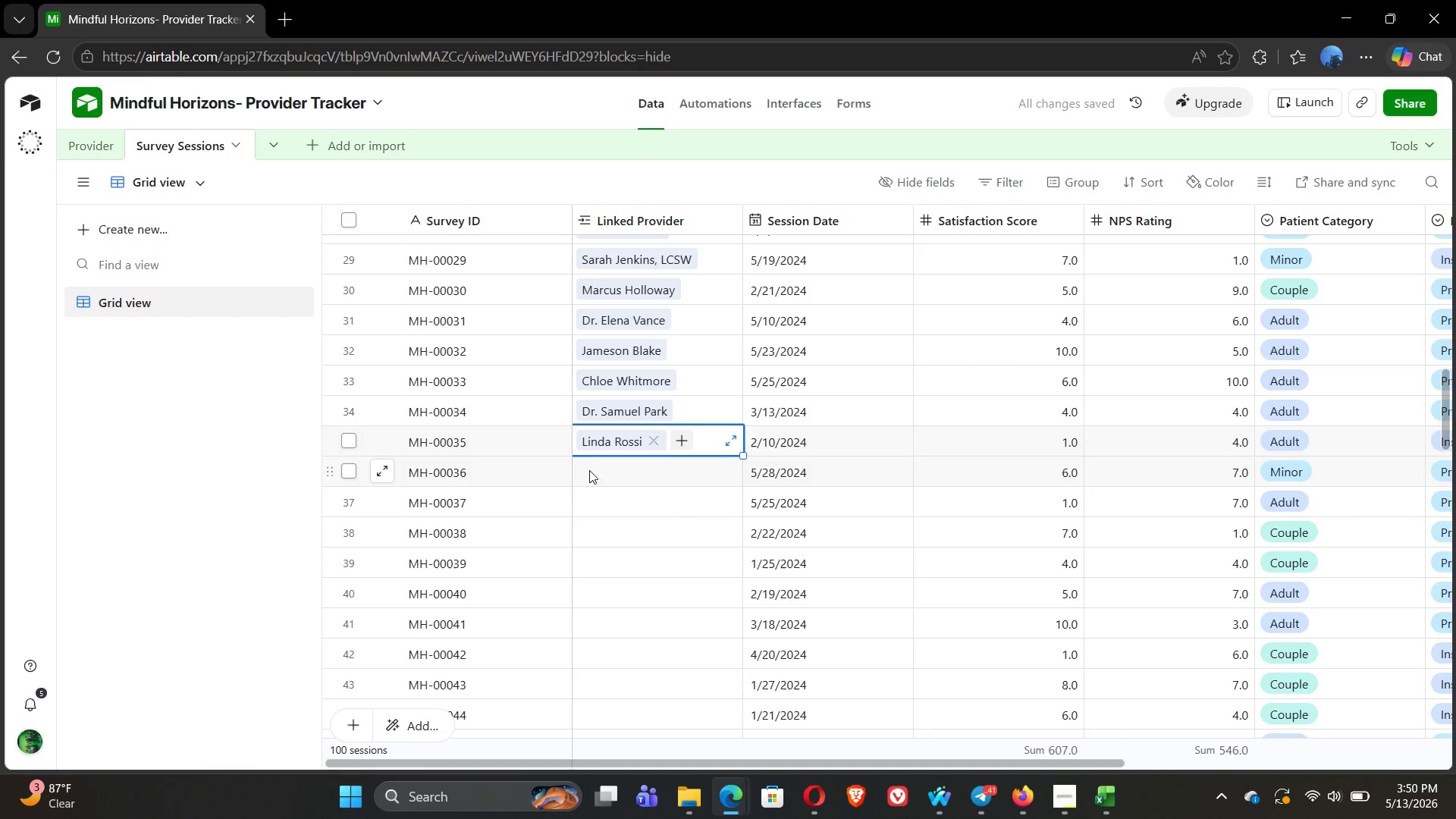 
double_click([589, 470])
 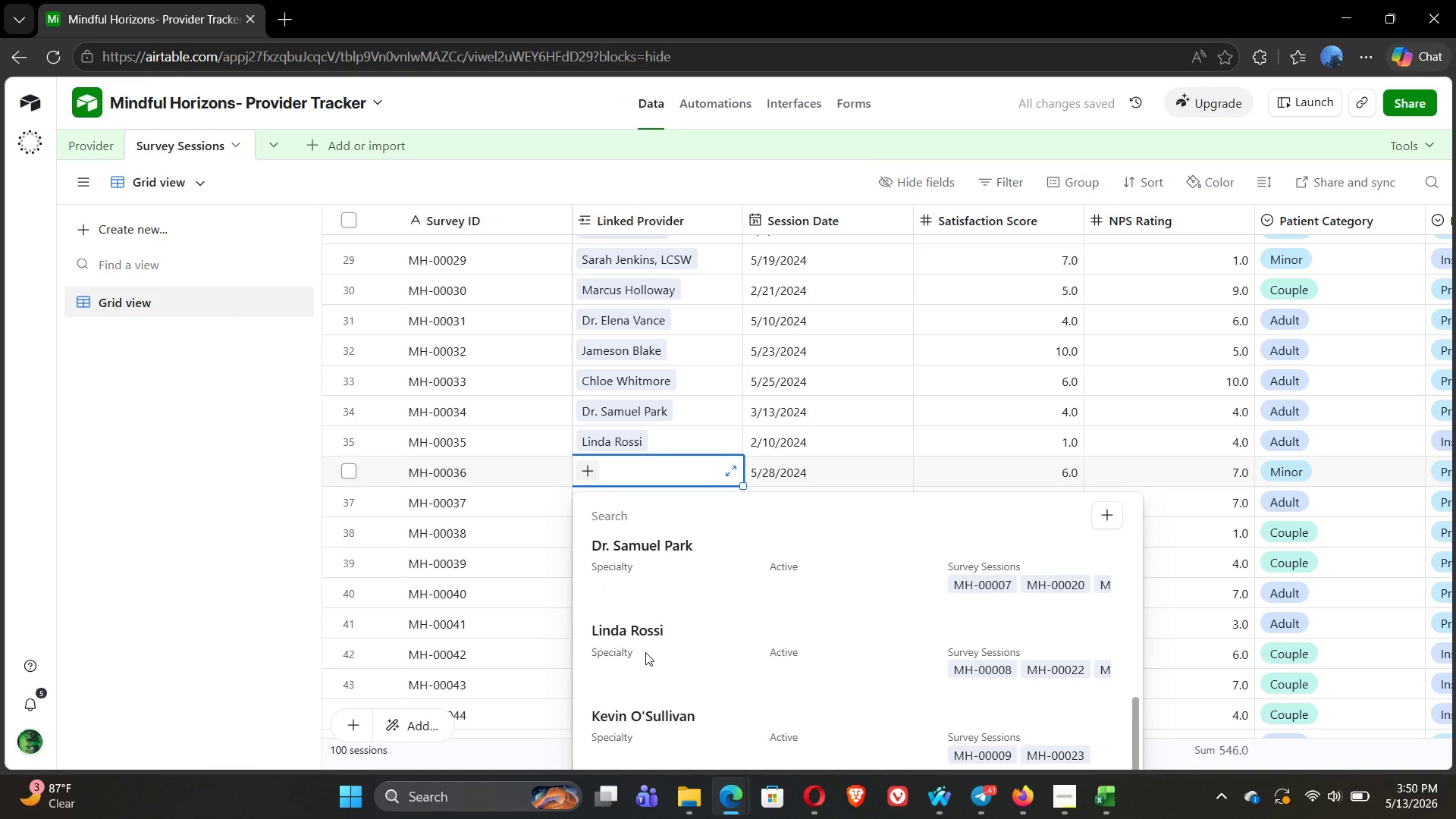 
left_click([621, 652])
 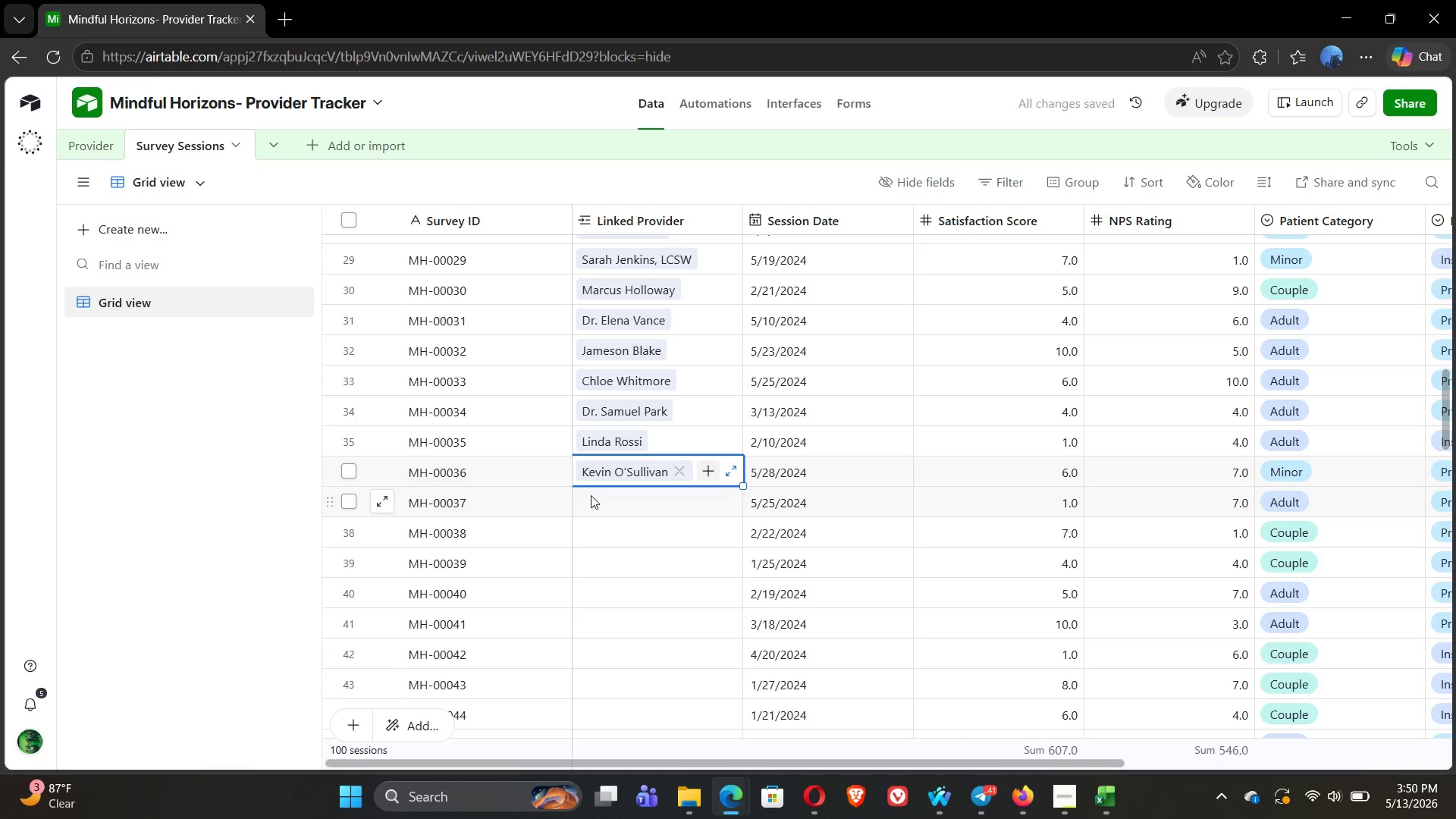 
double_click([591, 495])
 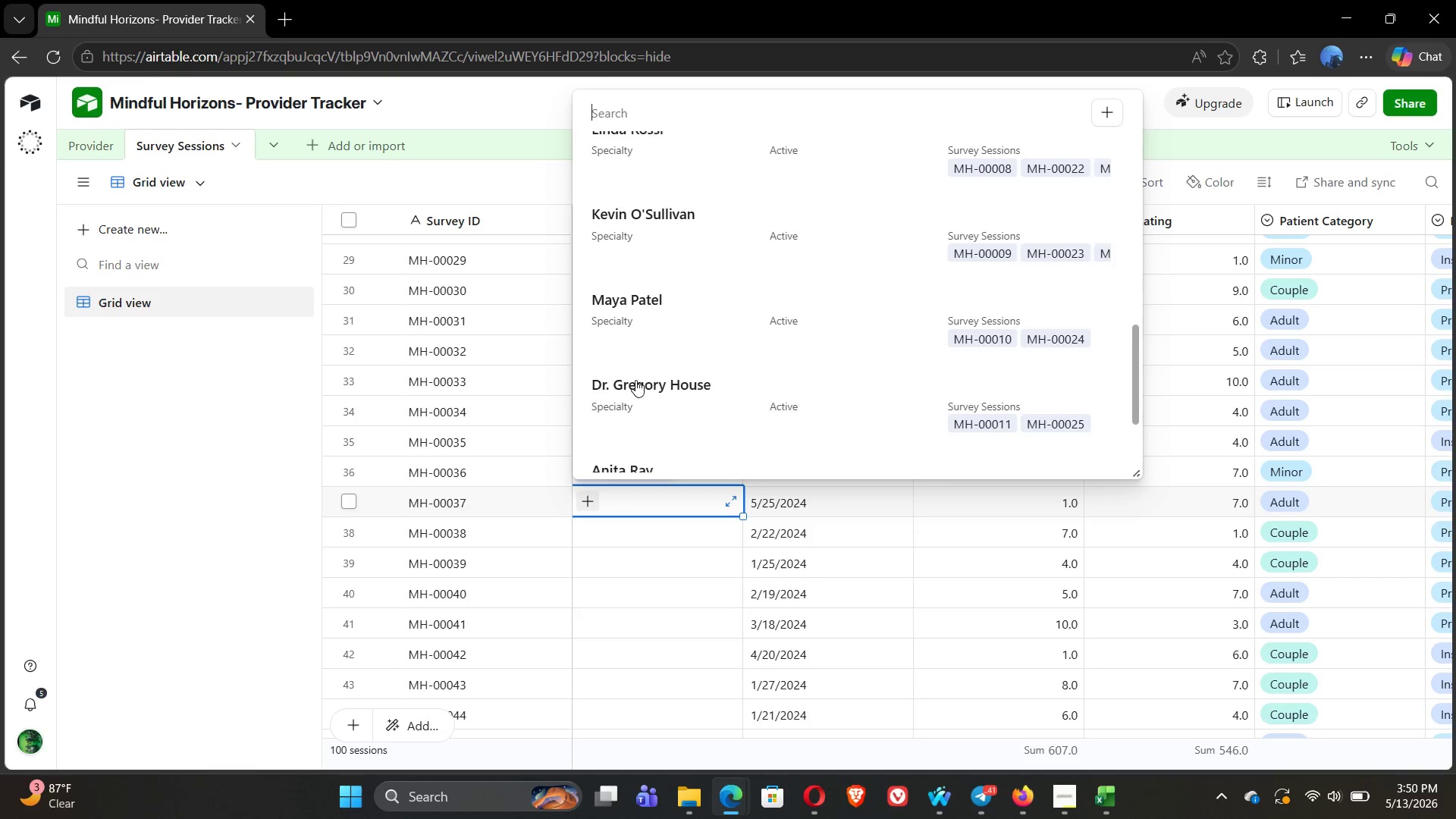 
left_click([625, 256])
 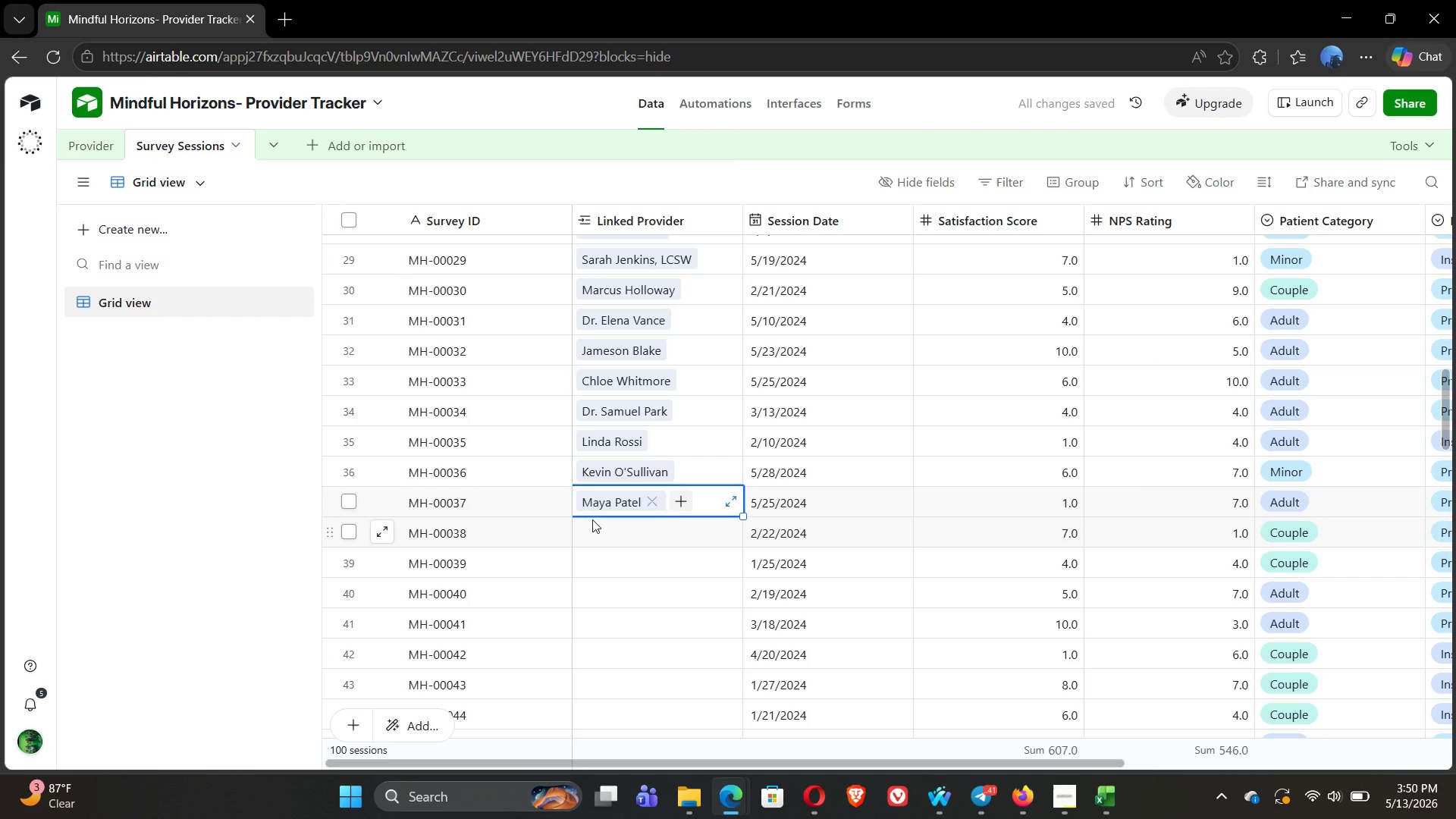 
left_click([592, 532])
 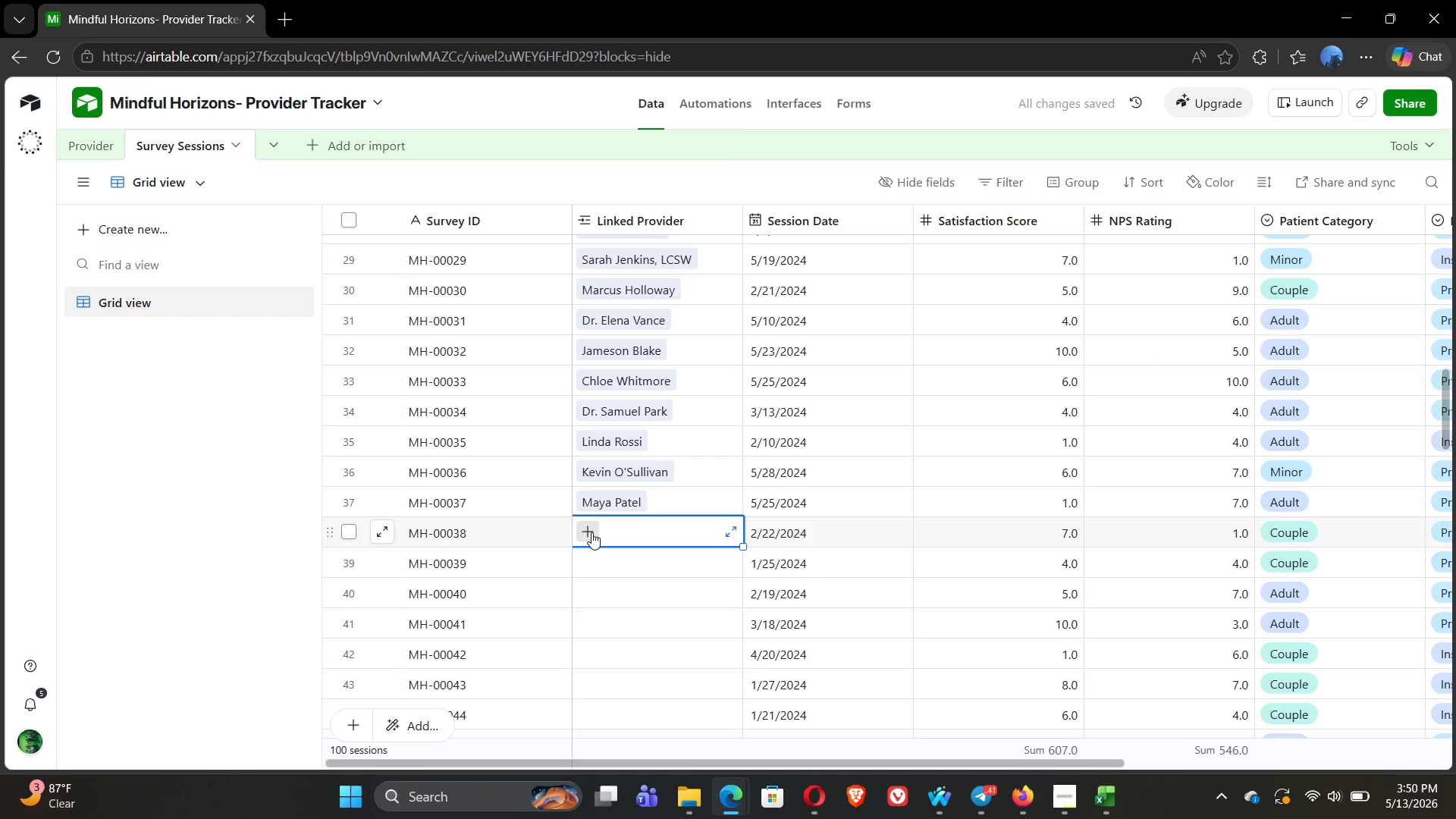 
left_click([592, 532])
 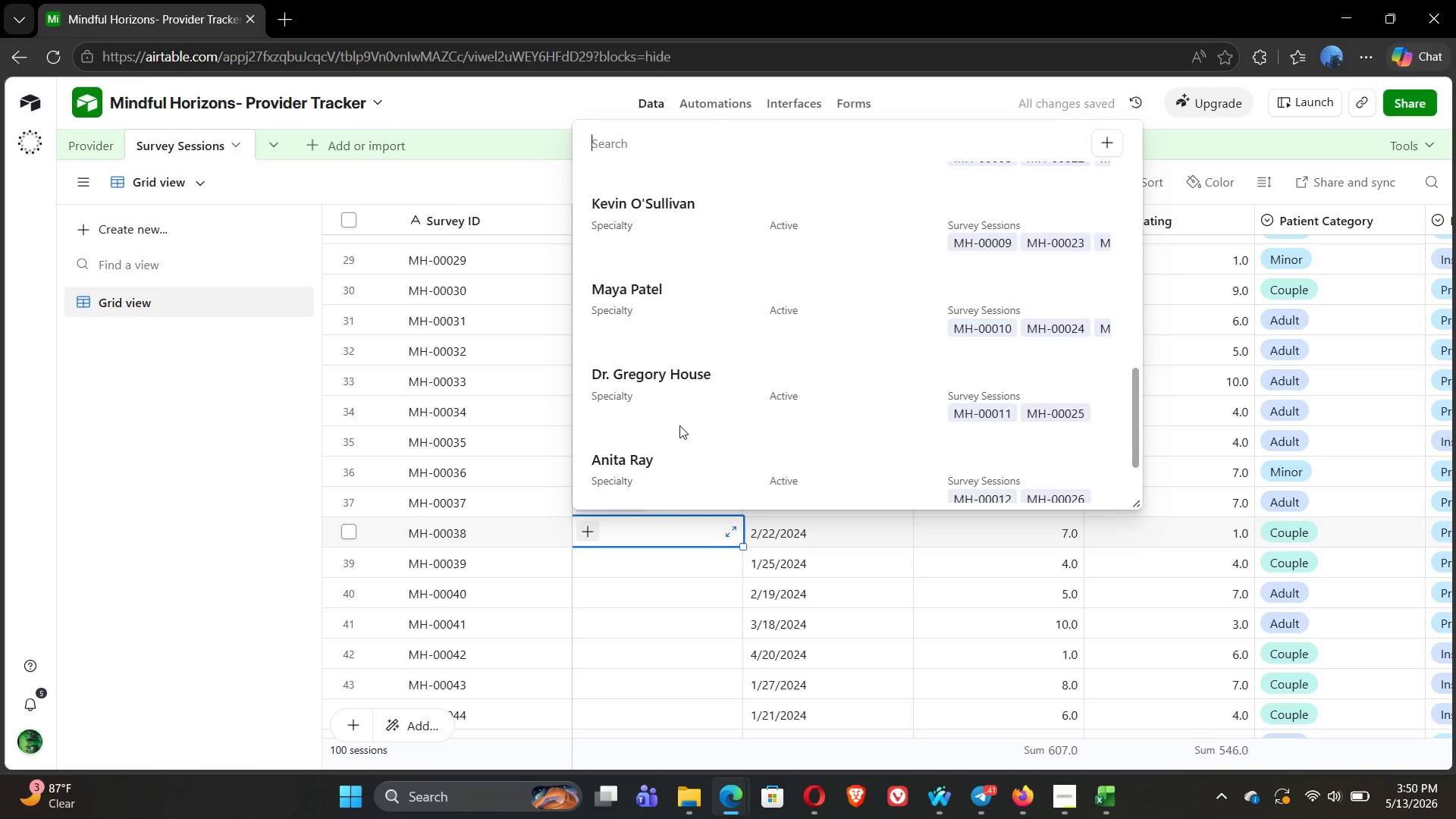 
left_click([646, 370])
 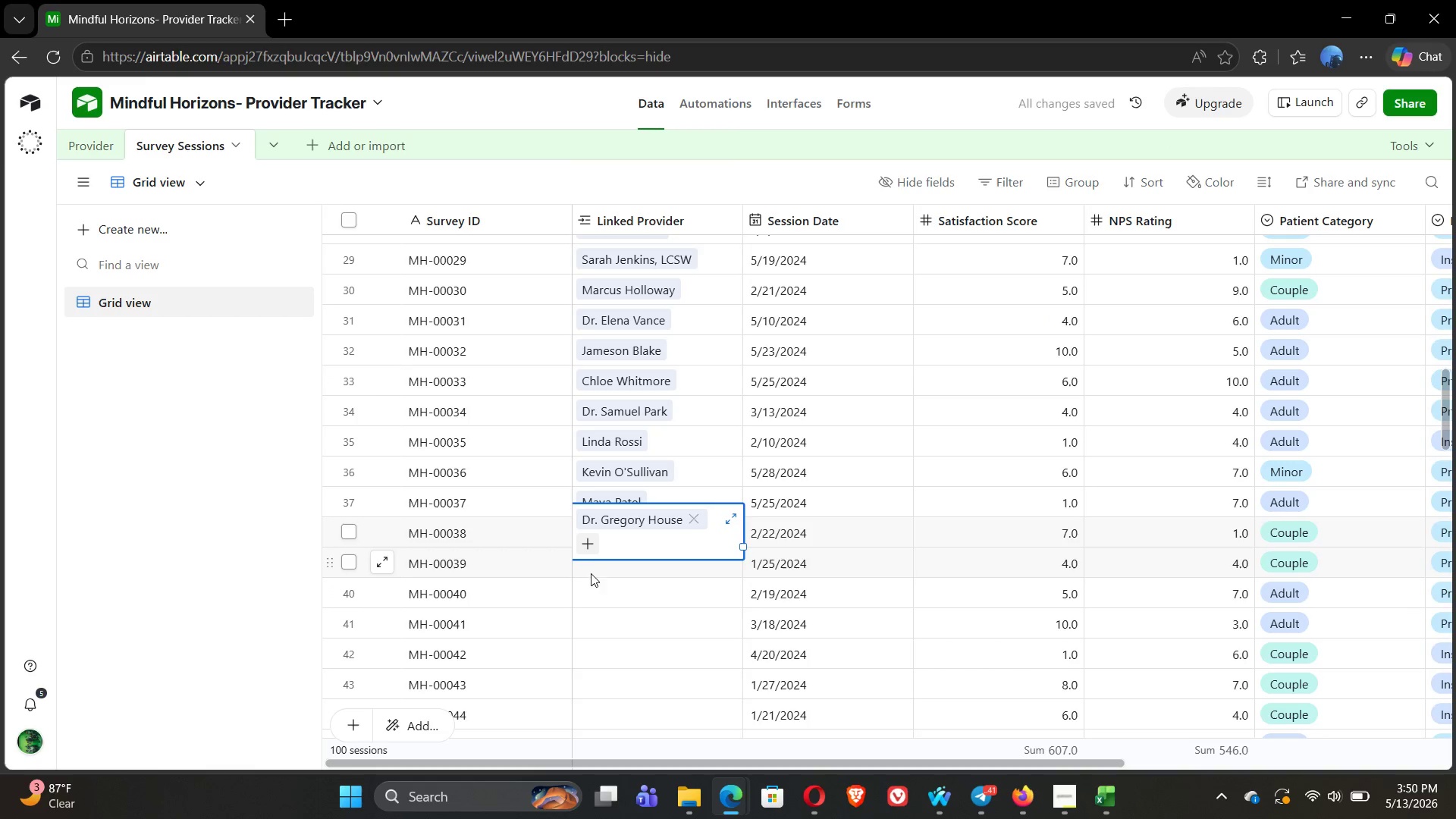 
left_click([591, 561])
 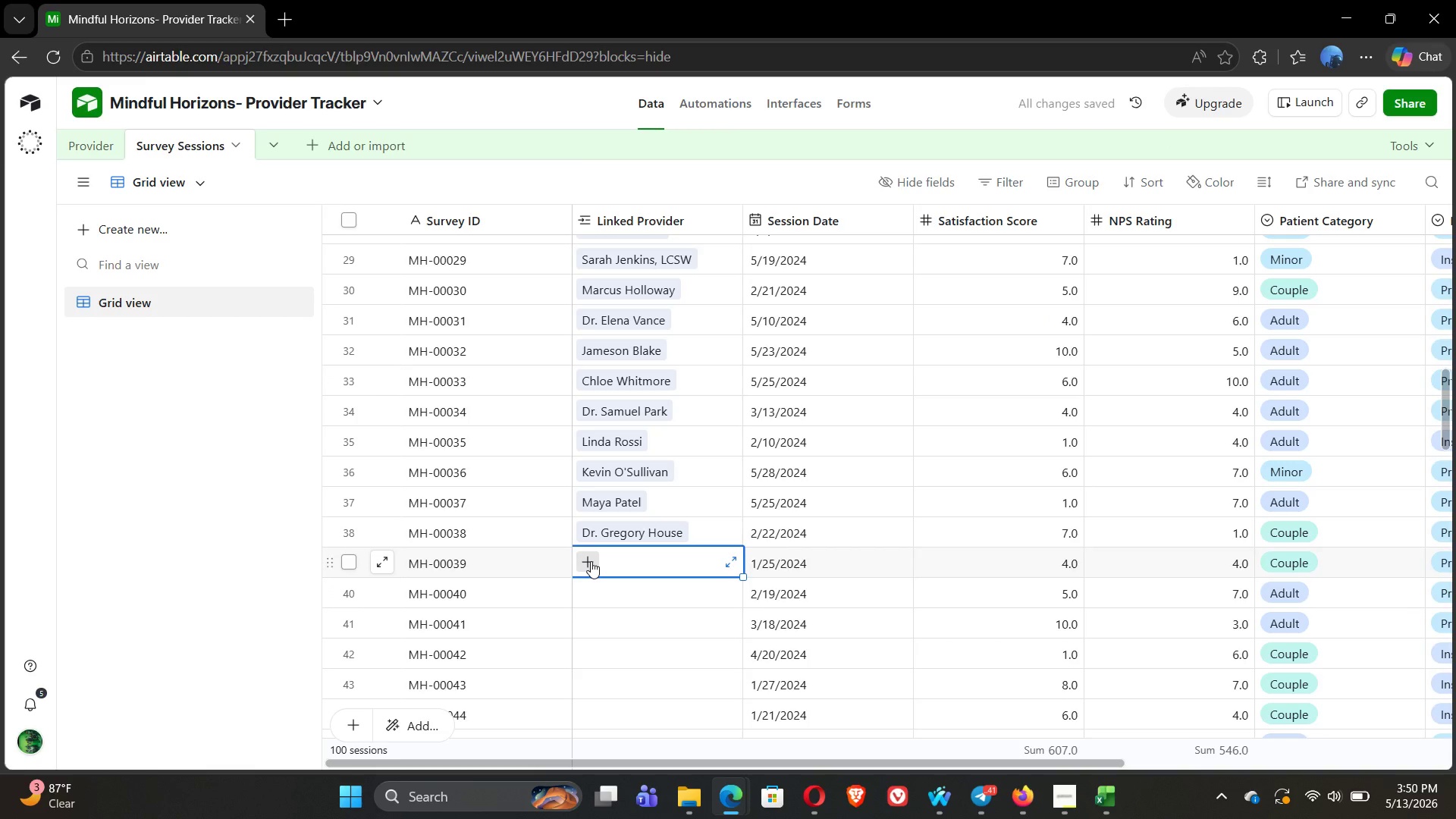 
left_click([591, 561])
 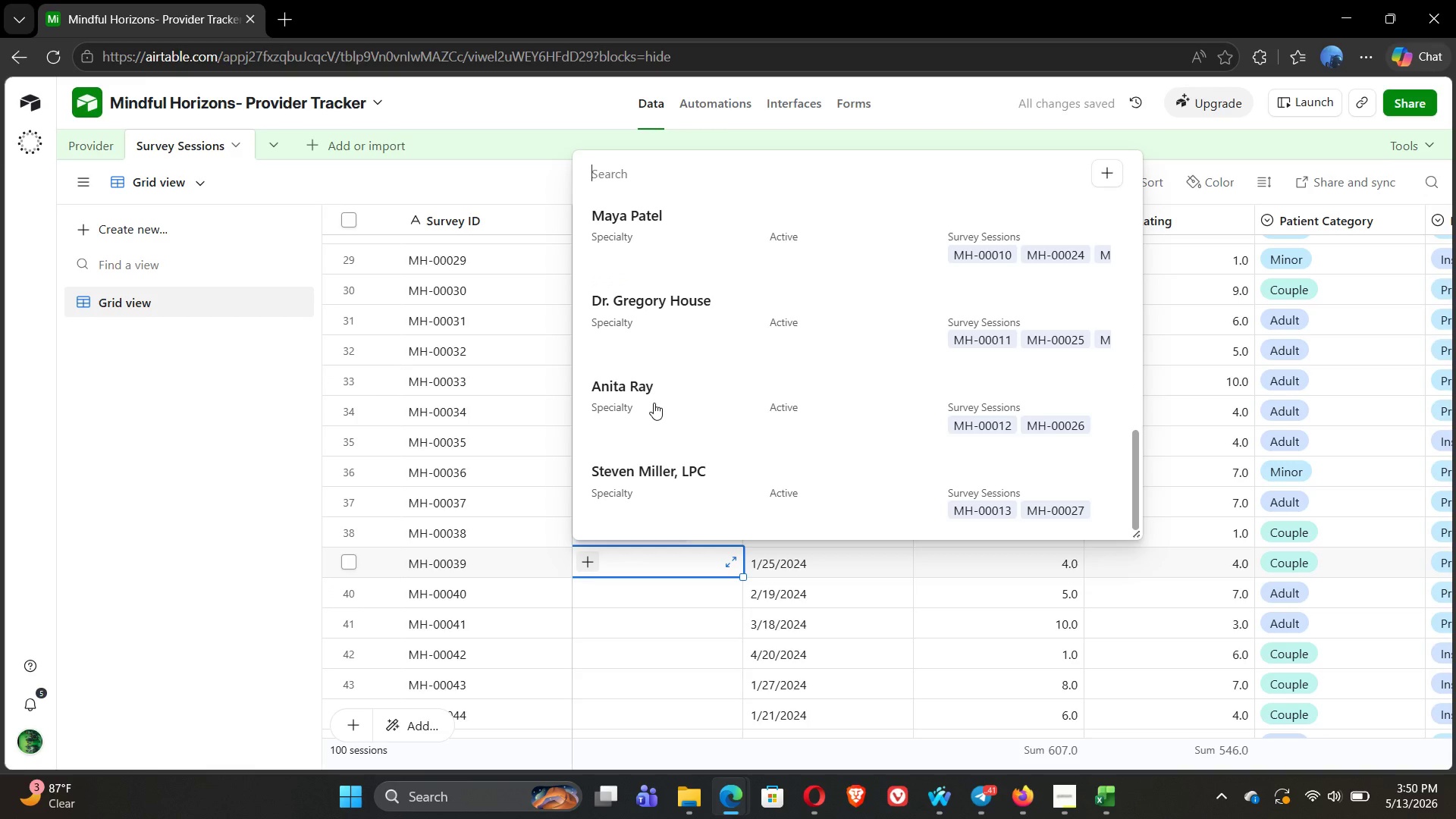 
wait(5.17)
 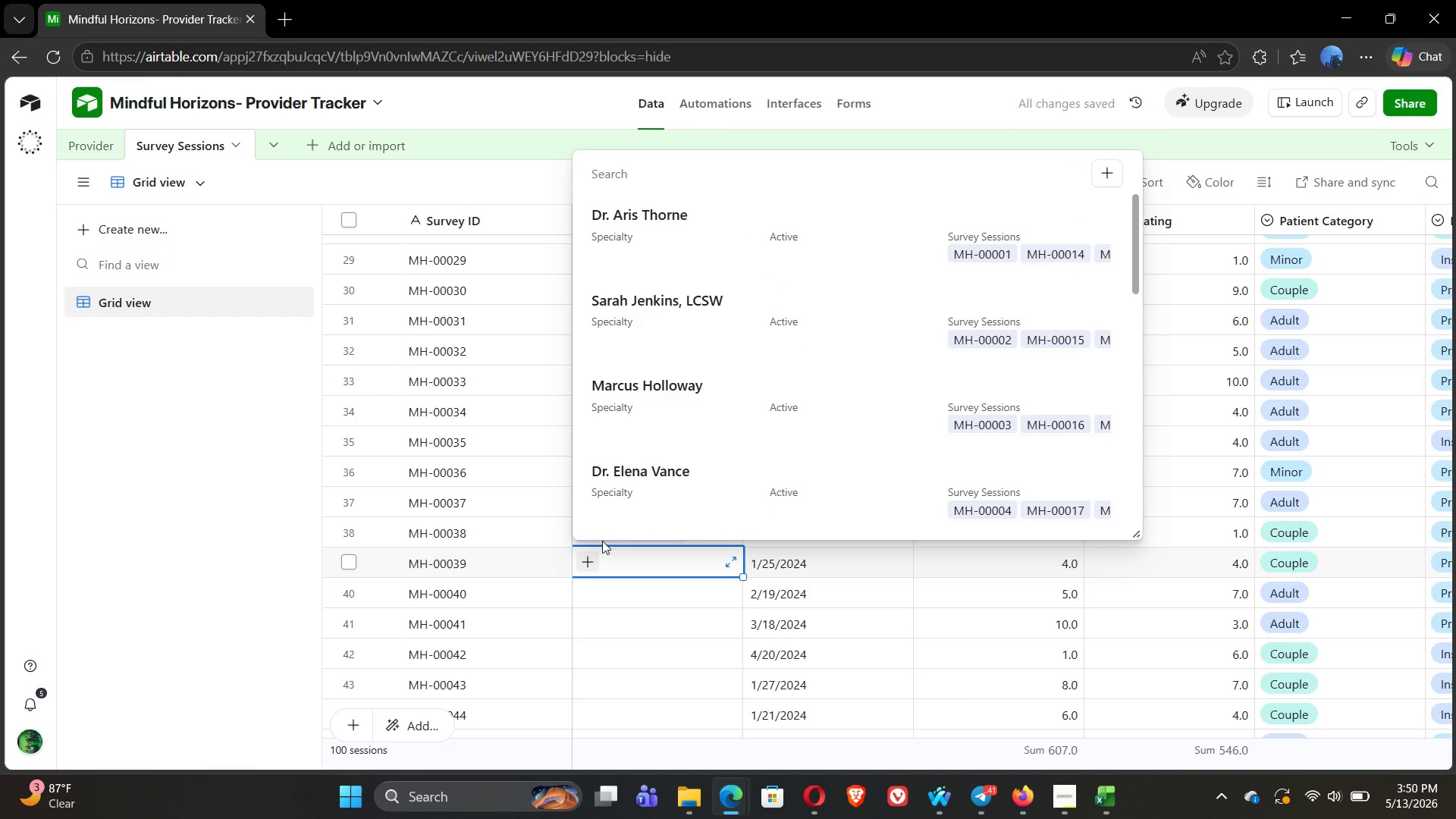 
left_click([643, 394])
 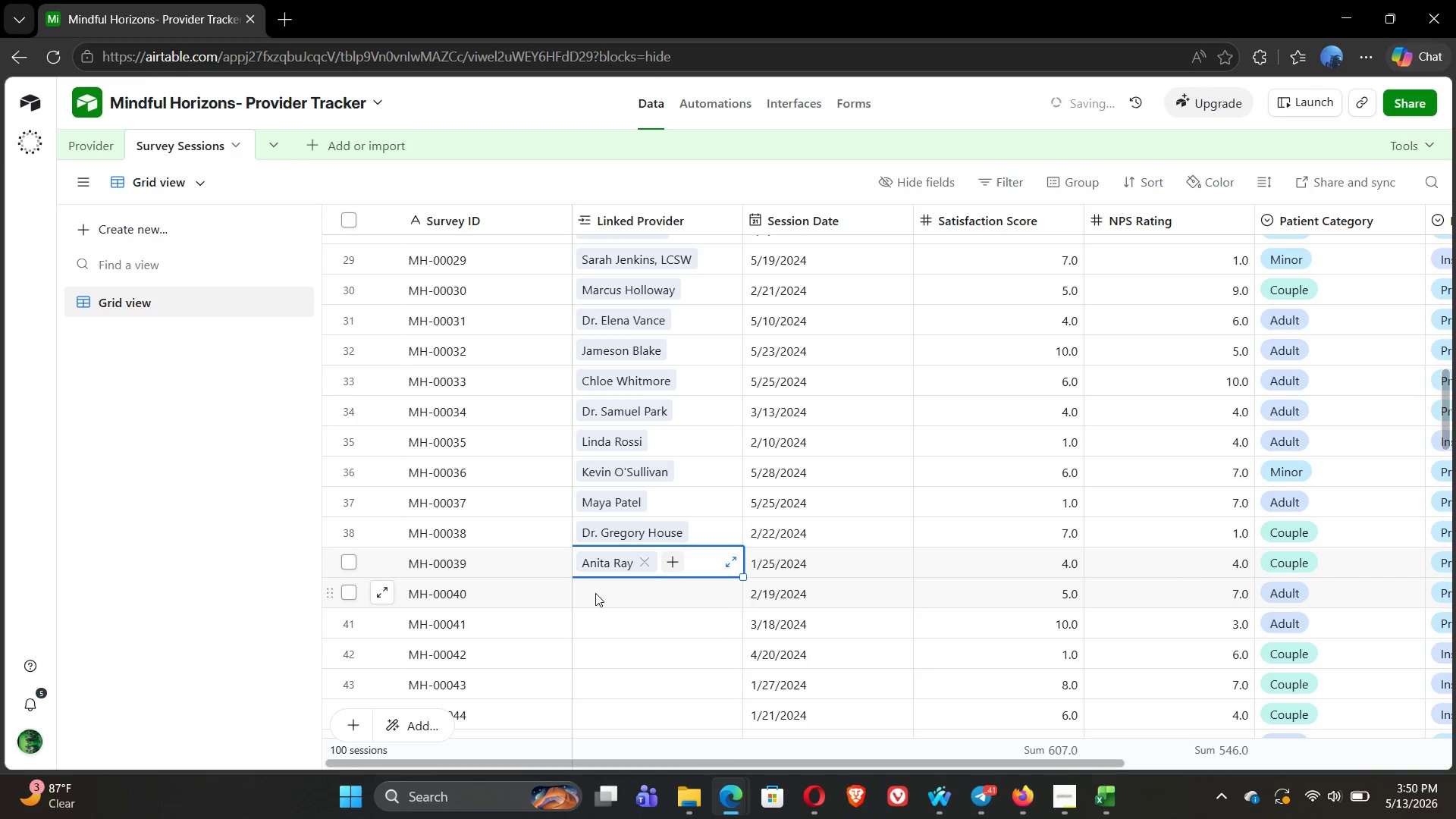 
double_click([595, 591])
 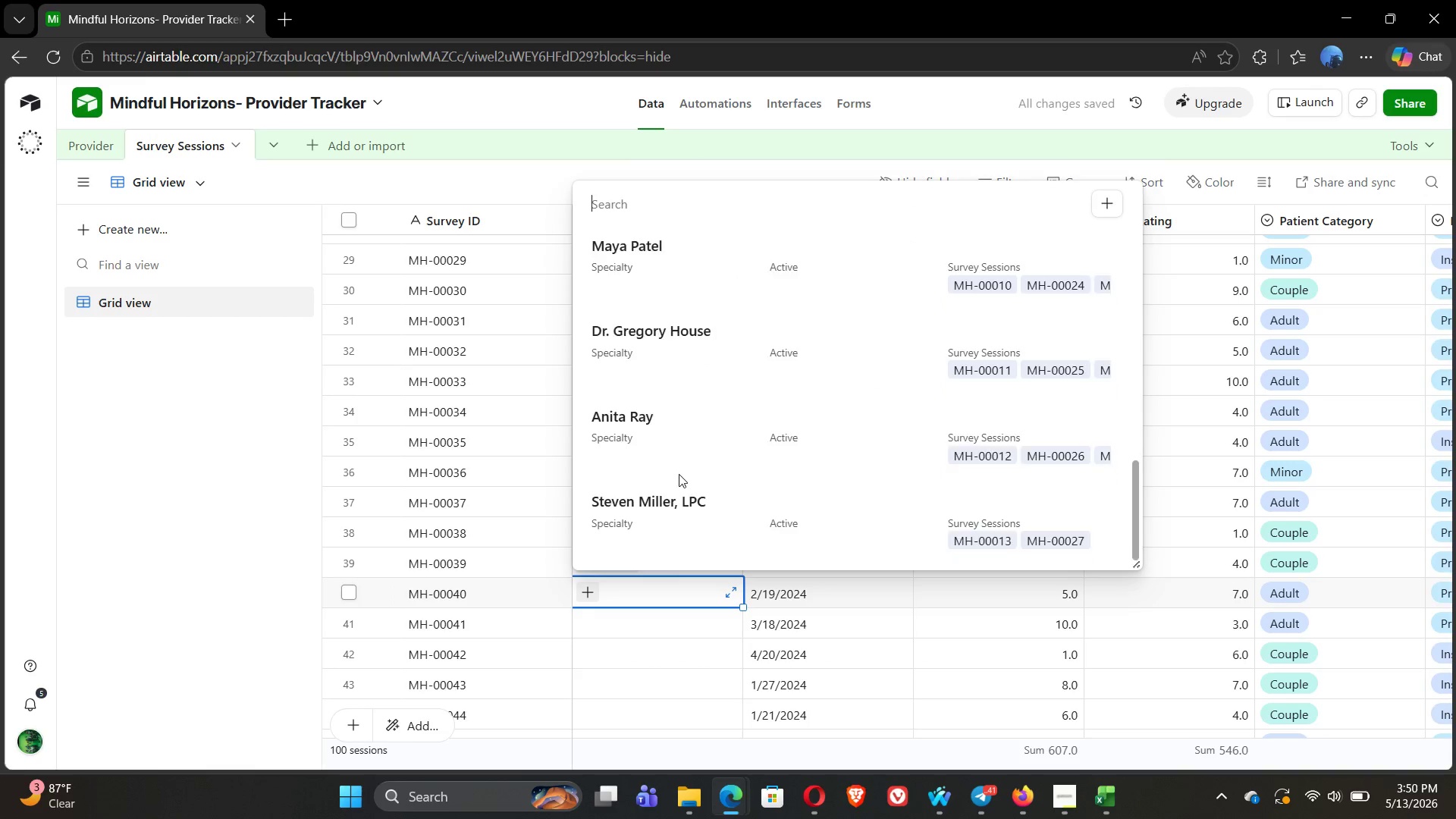 
left_click([650, 508])
 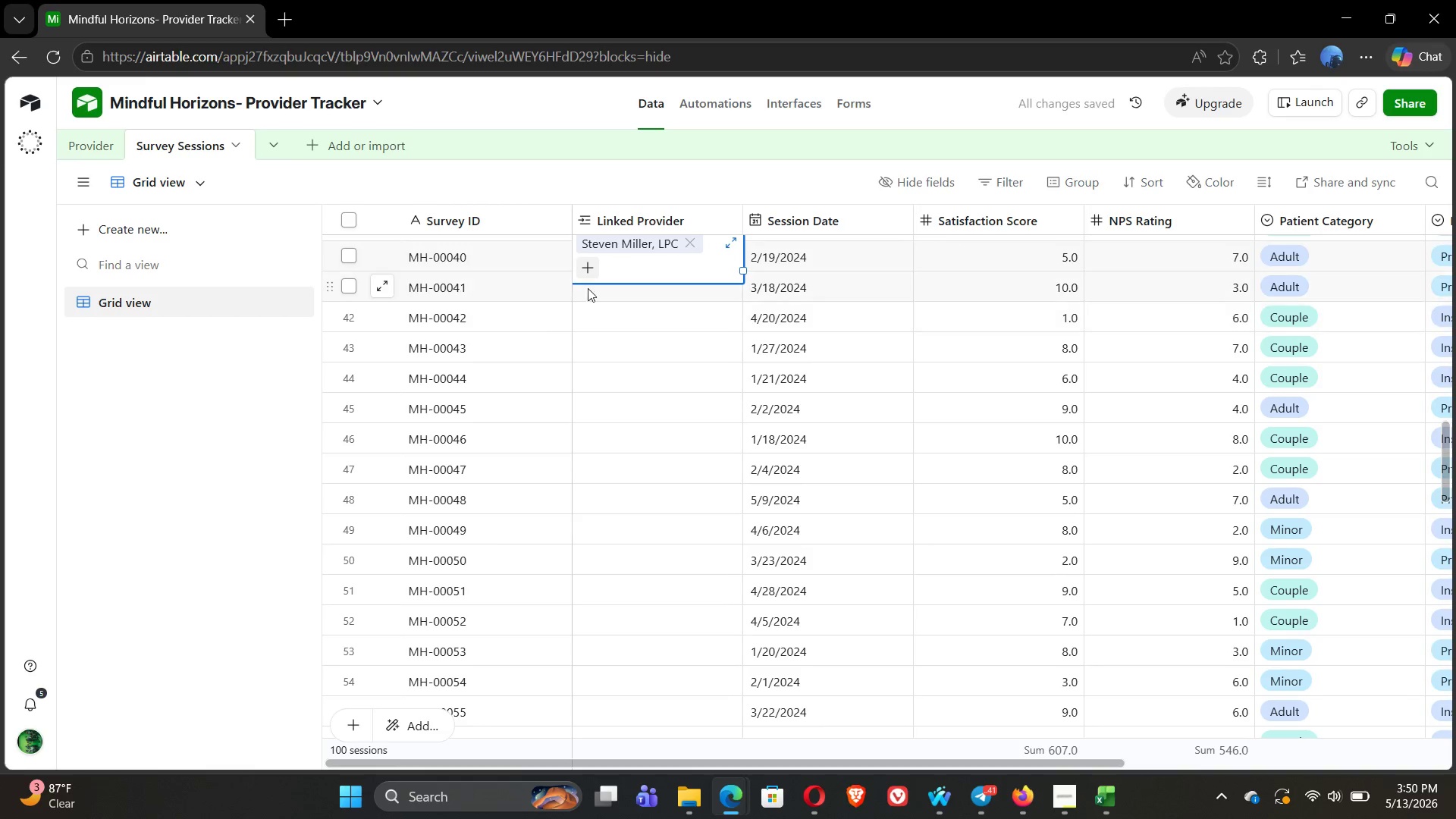 
double_click([586, 295])
 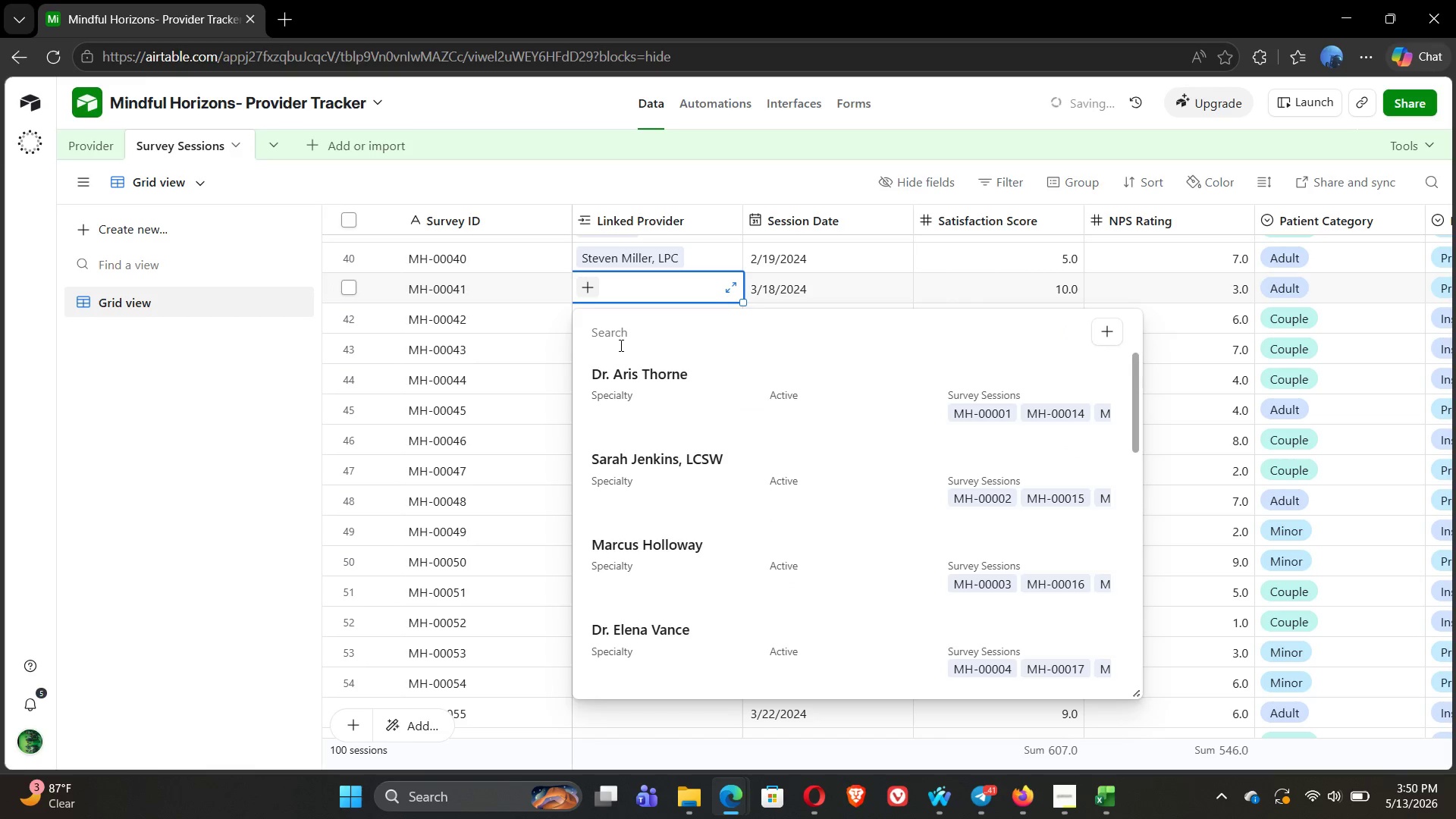 
left_click([649, 384])
 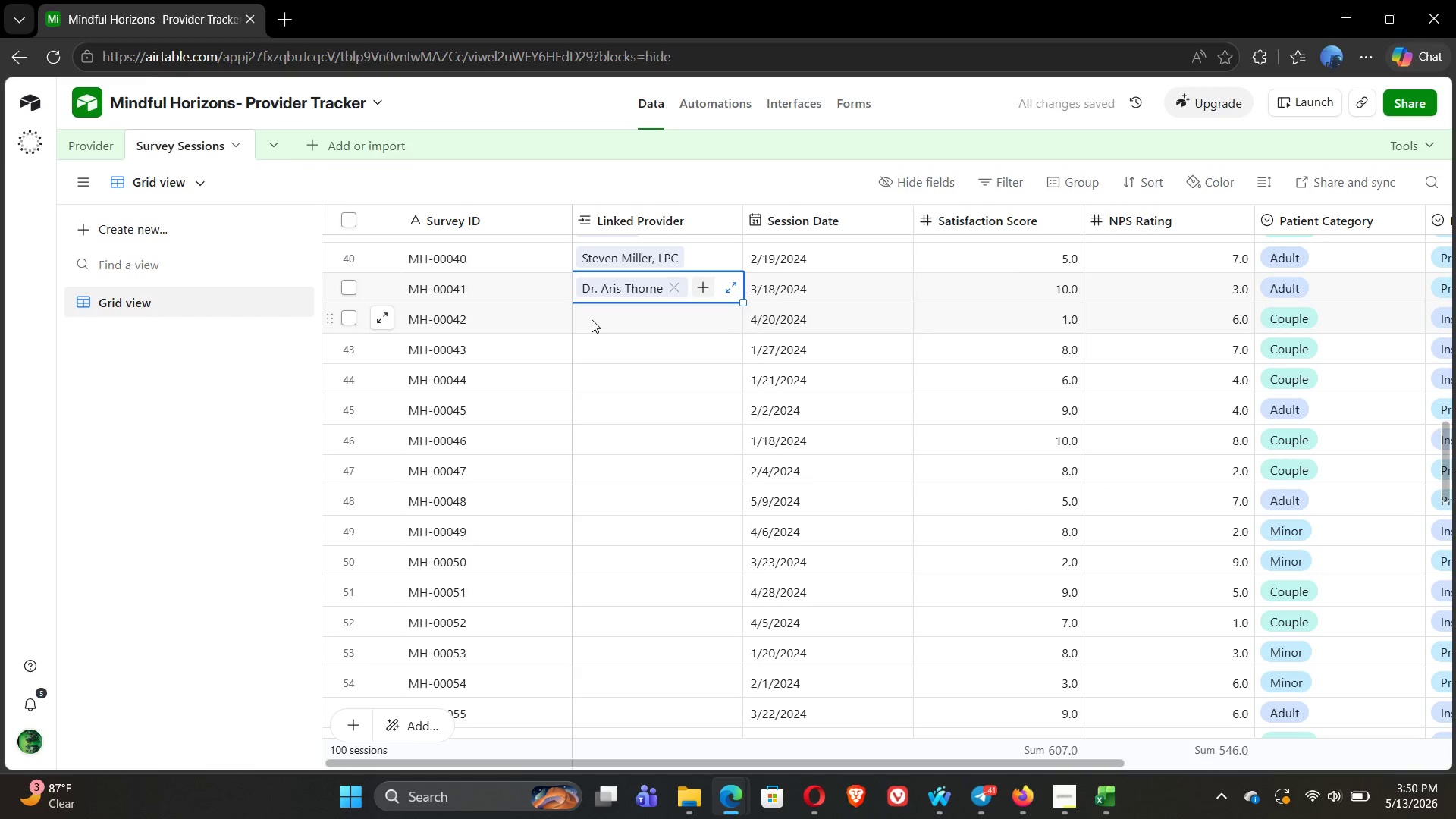 
double_click([592, 319])
 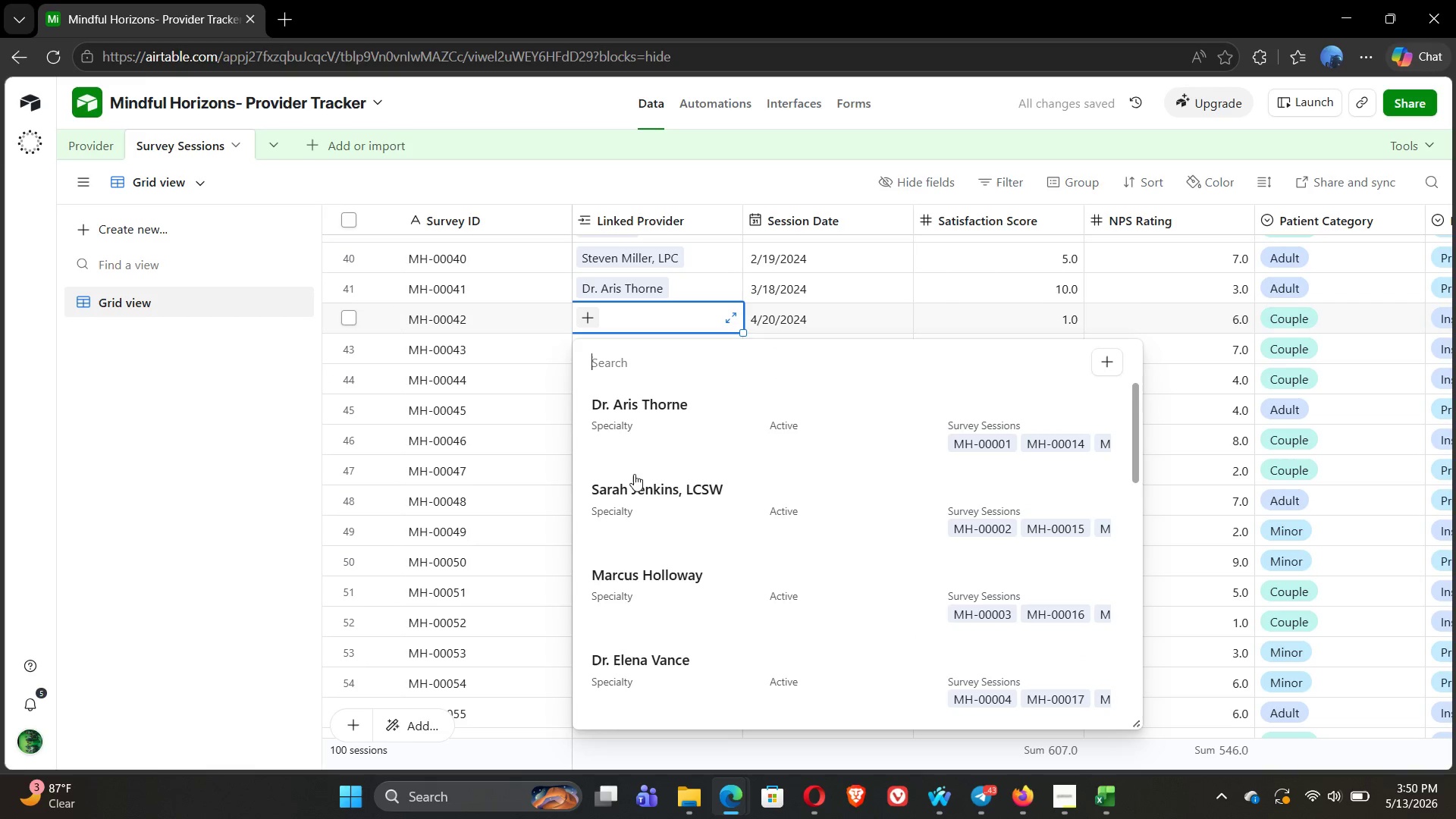 
left_click([633, 494])
 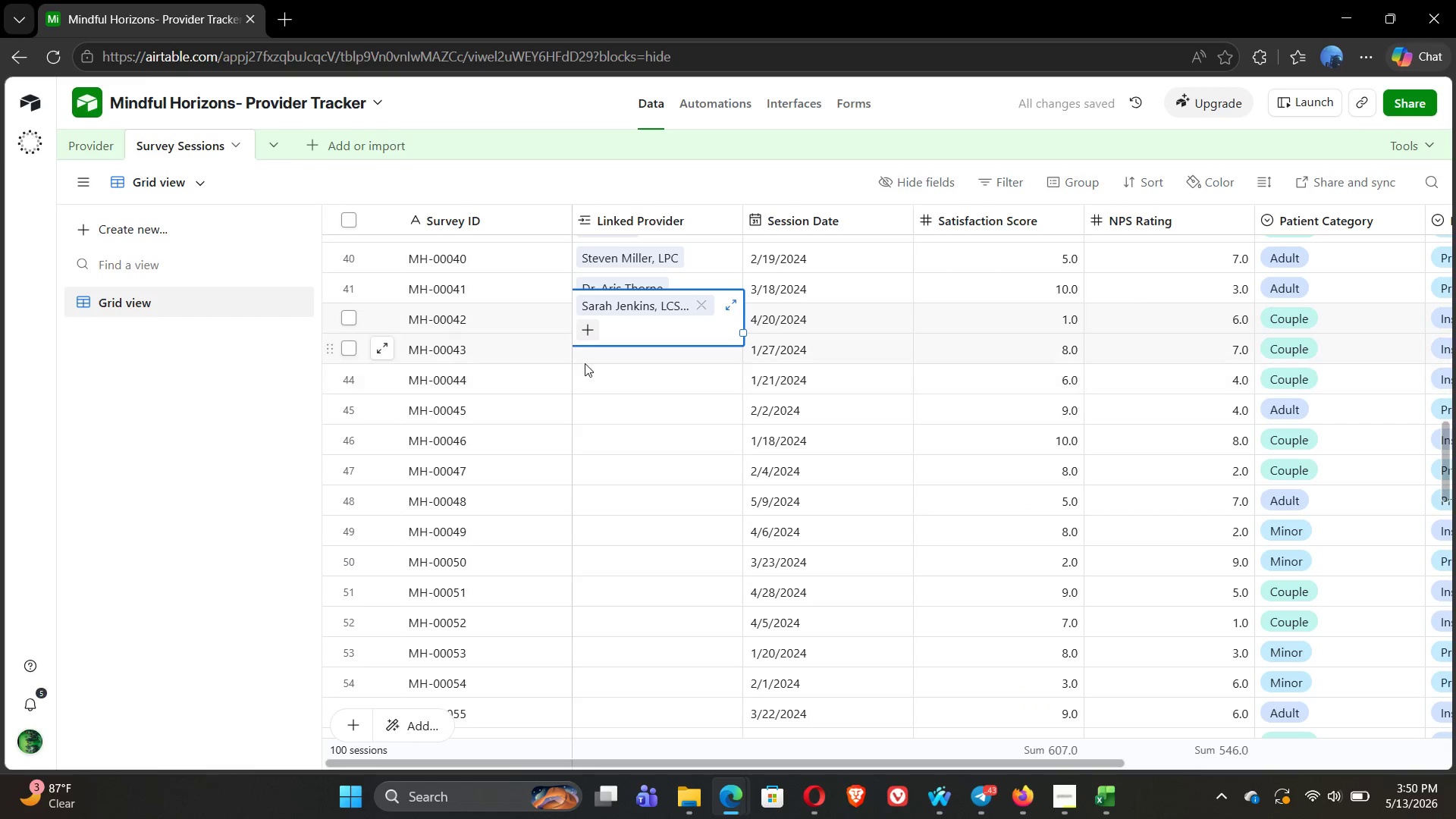 
double_click([585, 359])
 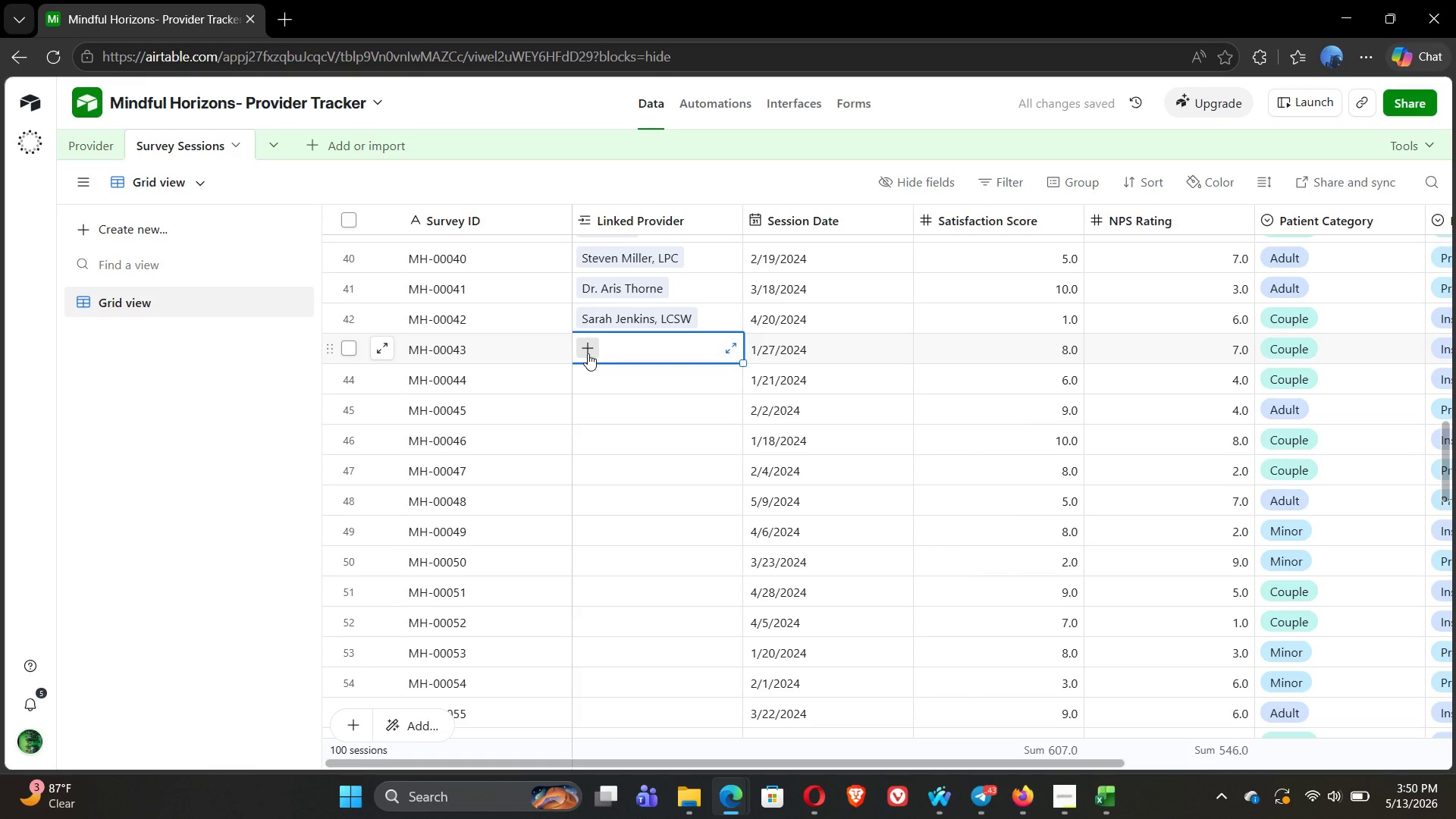 
left_click([588, 351])
 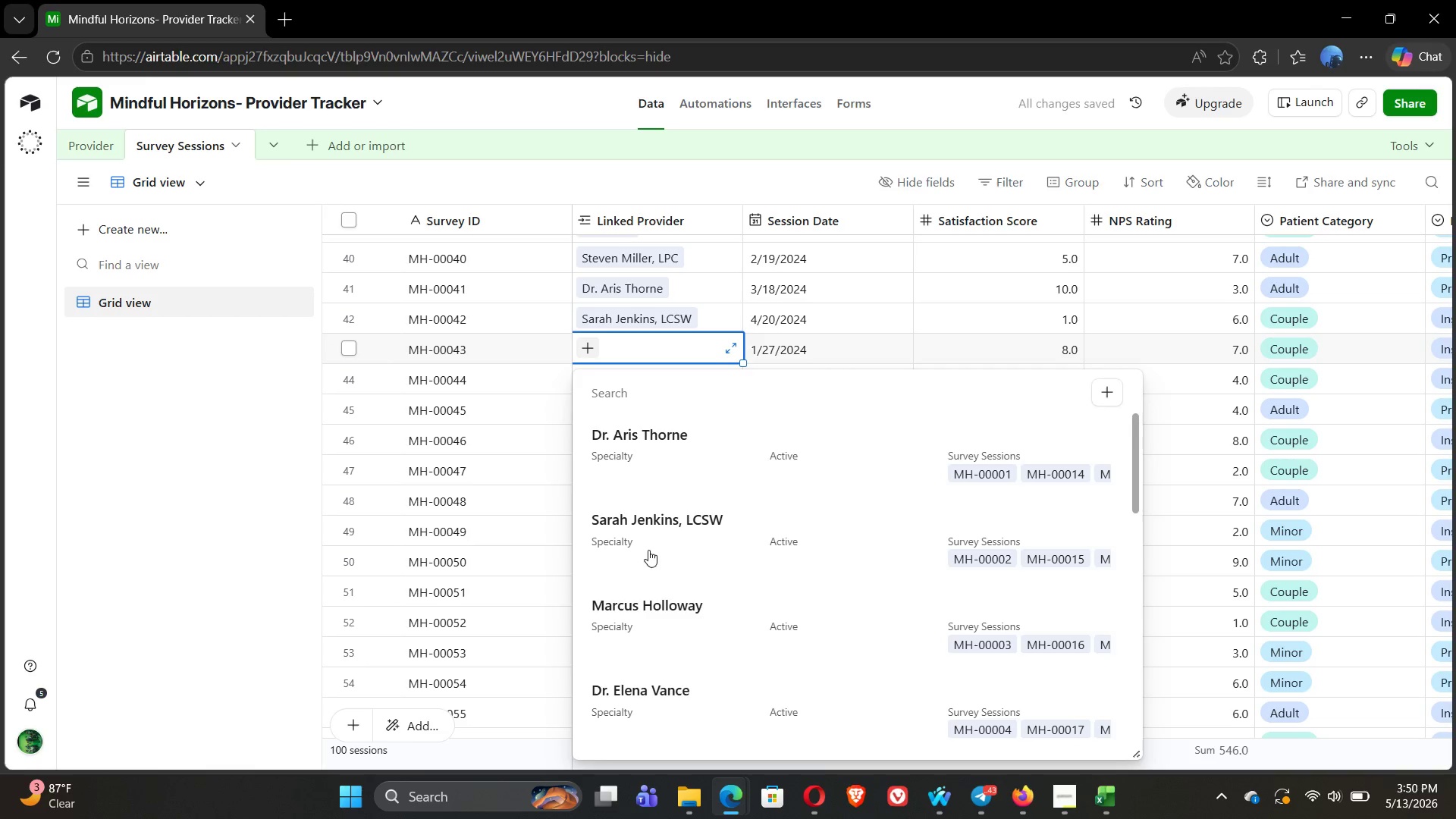 
left_click([642, 617])
 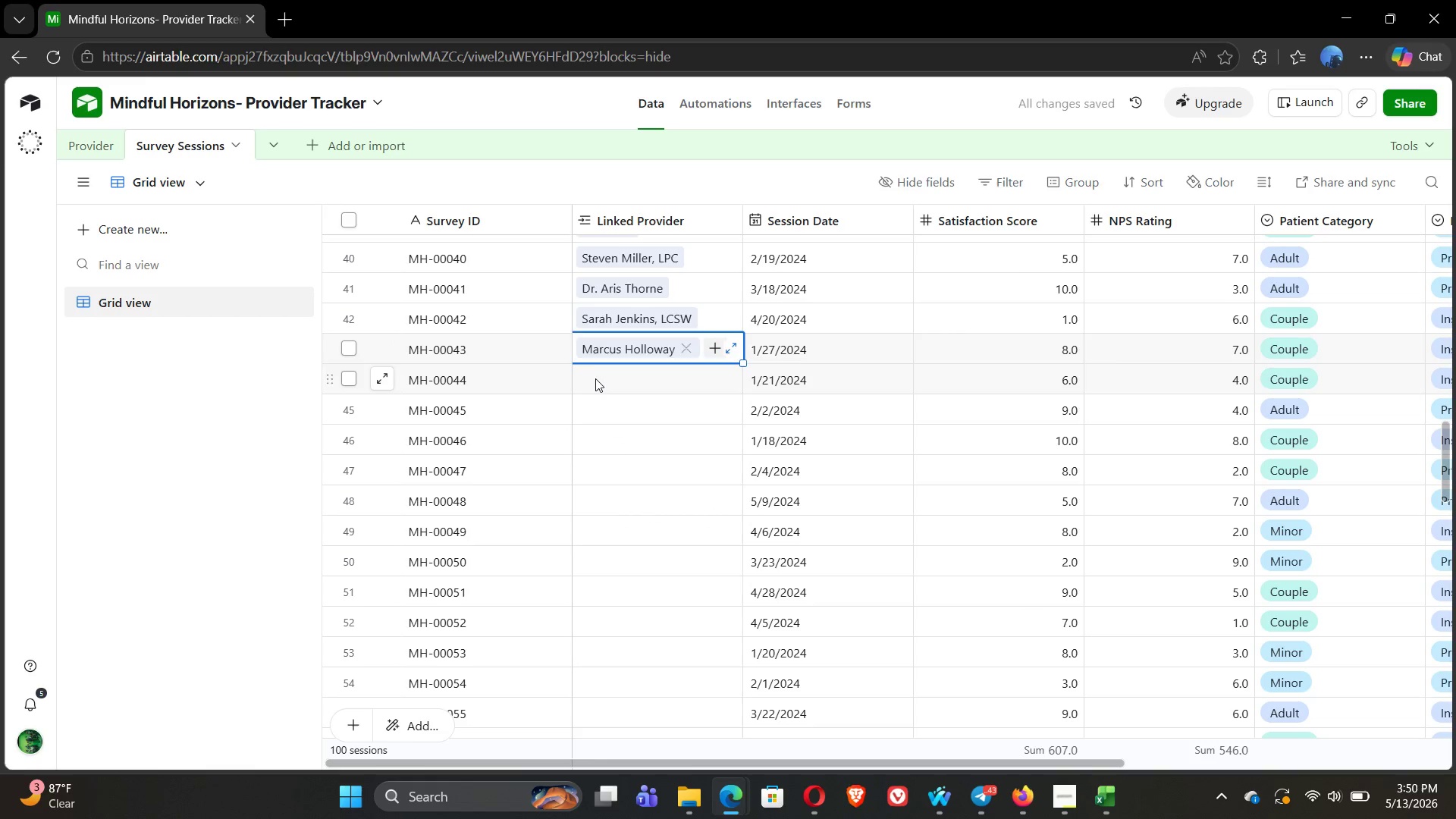 
double_click([595, 378])
 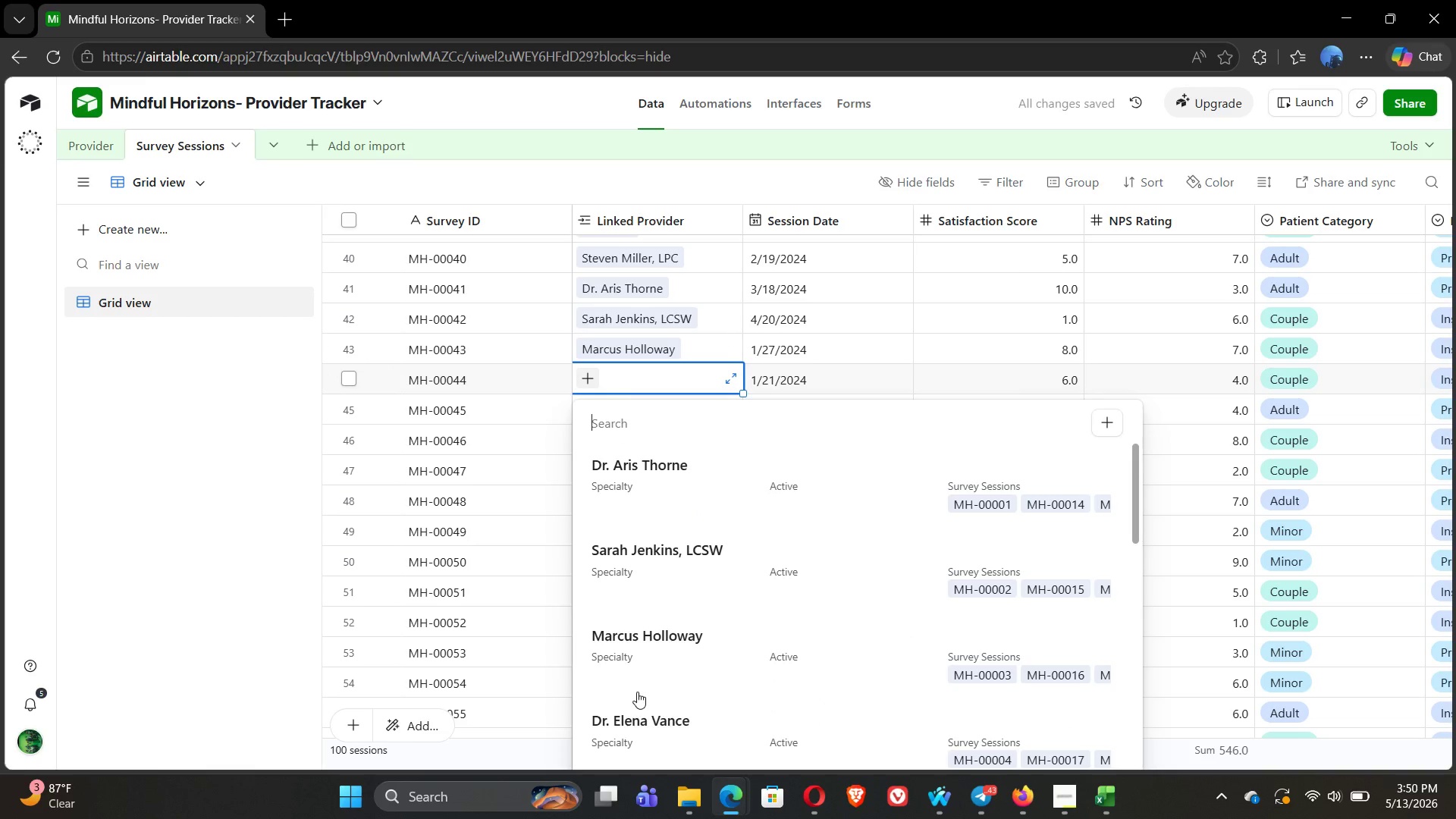 
left_click([648, 726])
 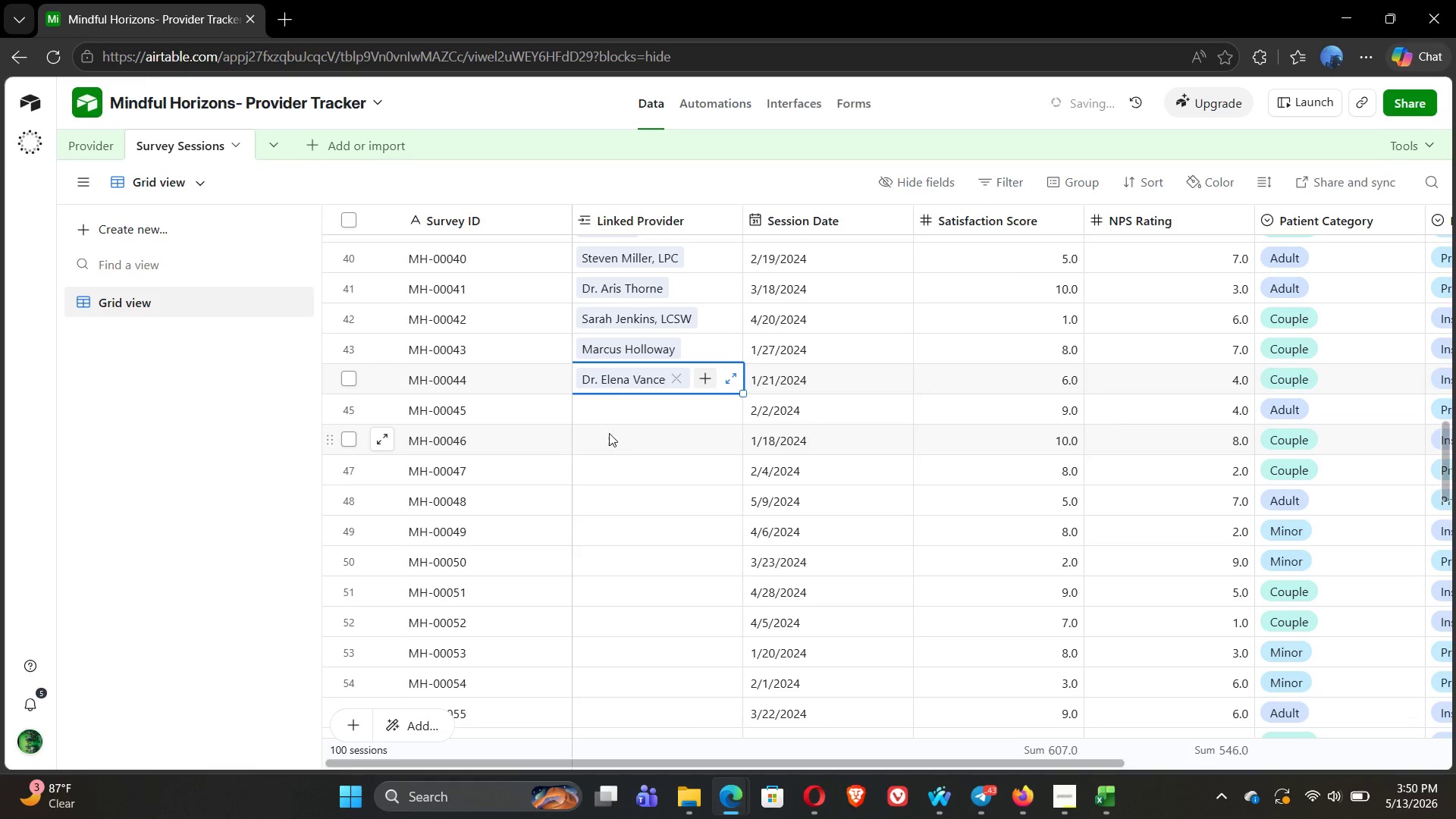 
left_click([580, 407])
 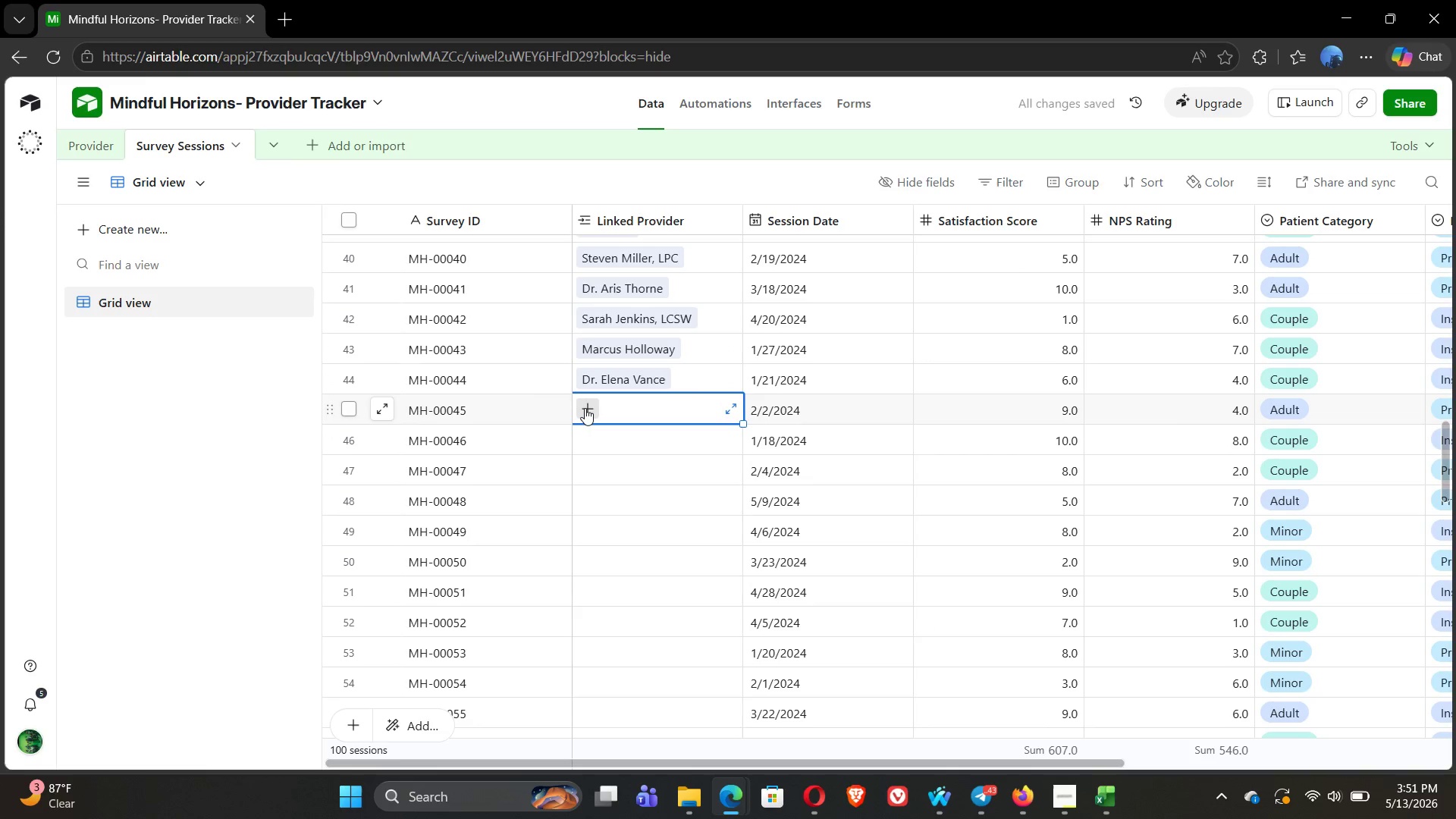 
left_click([585, 408])
 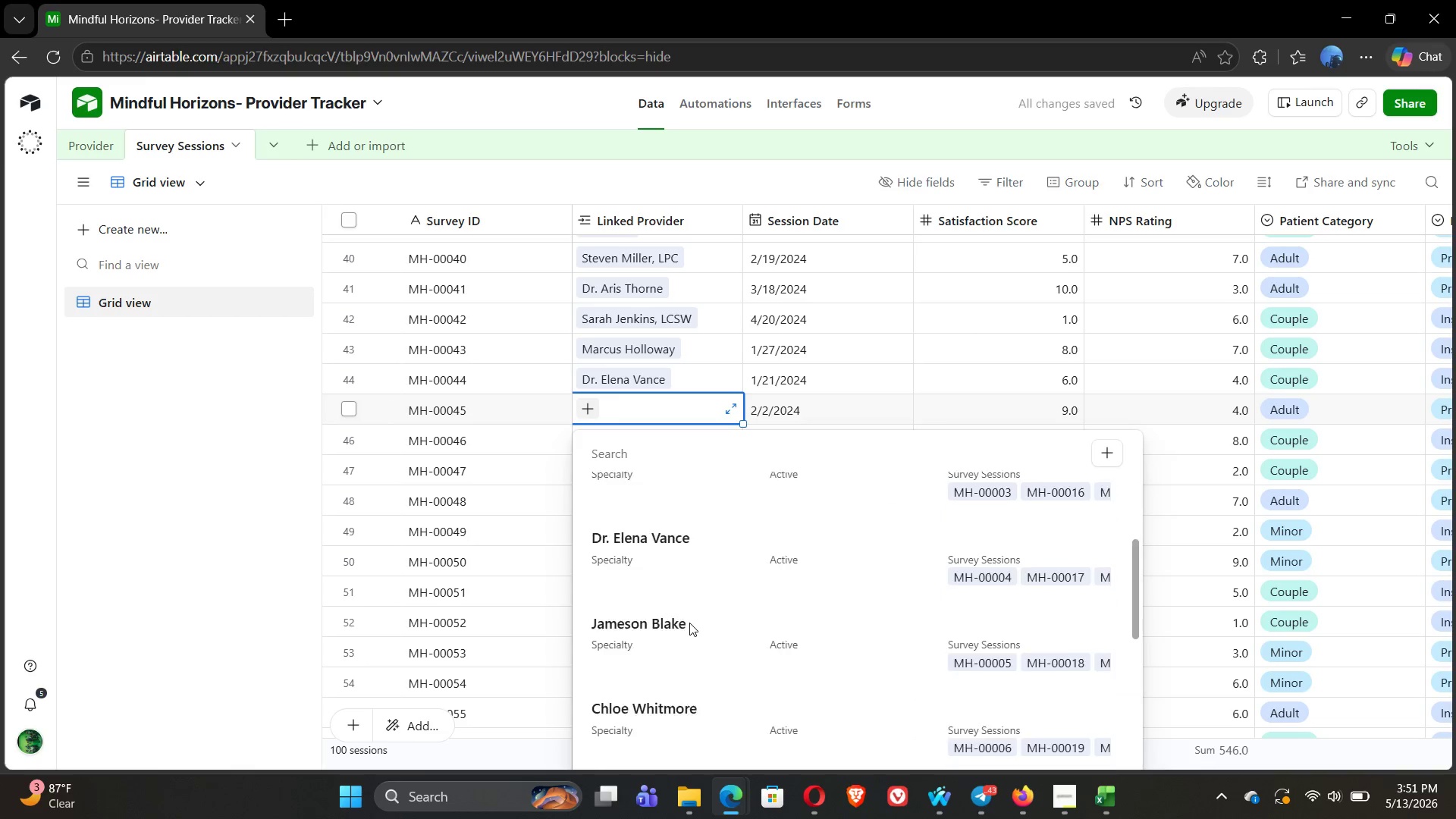 
left_click([630, 622])
 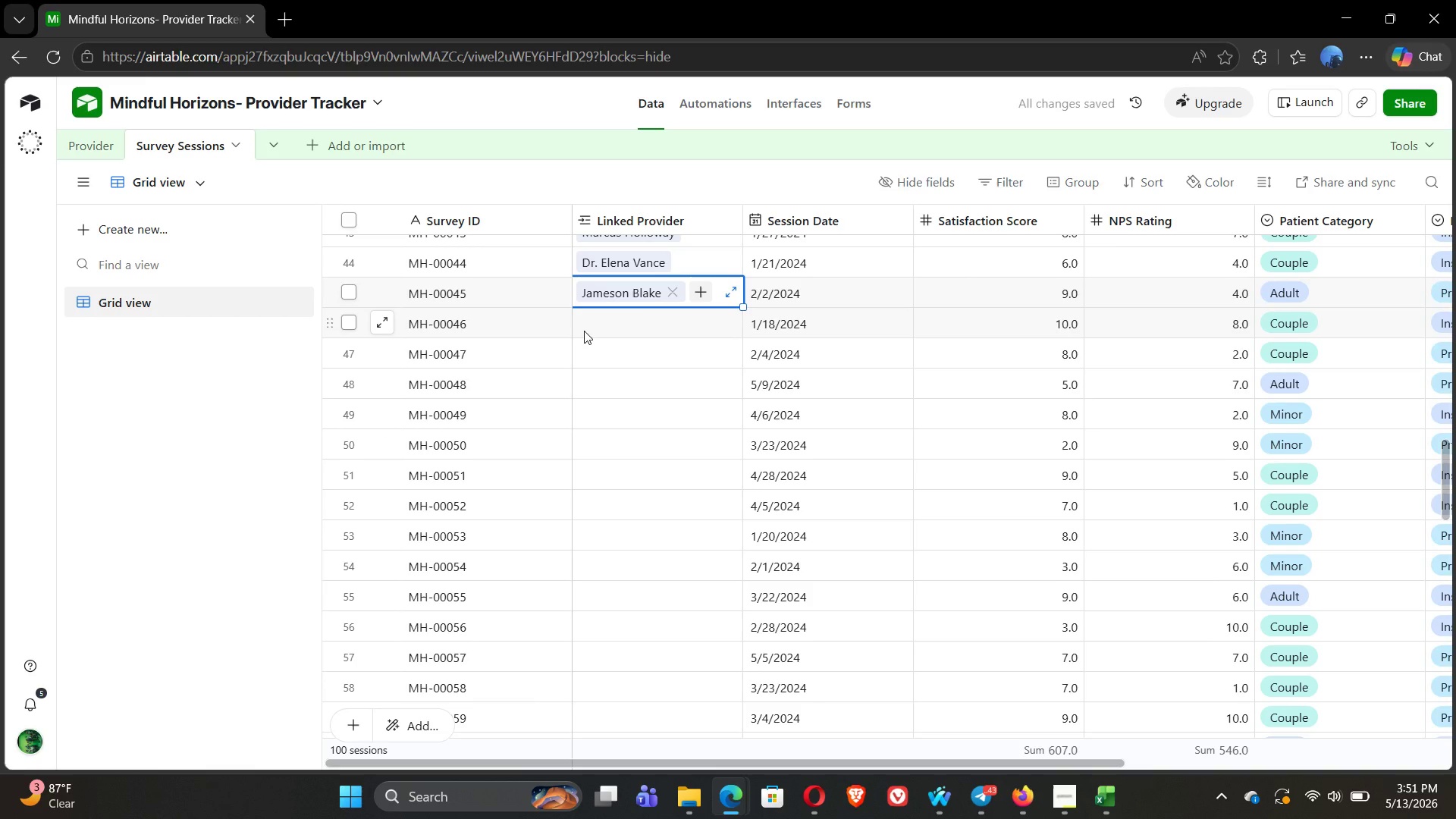 
double_click([584, 331])
 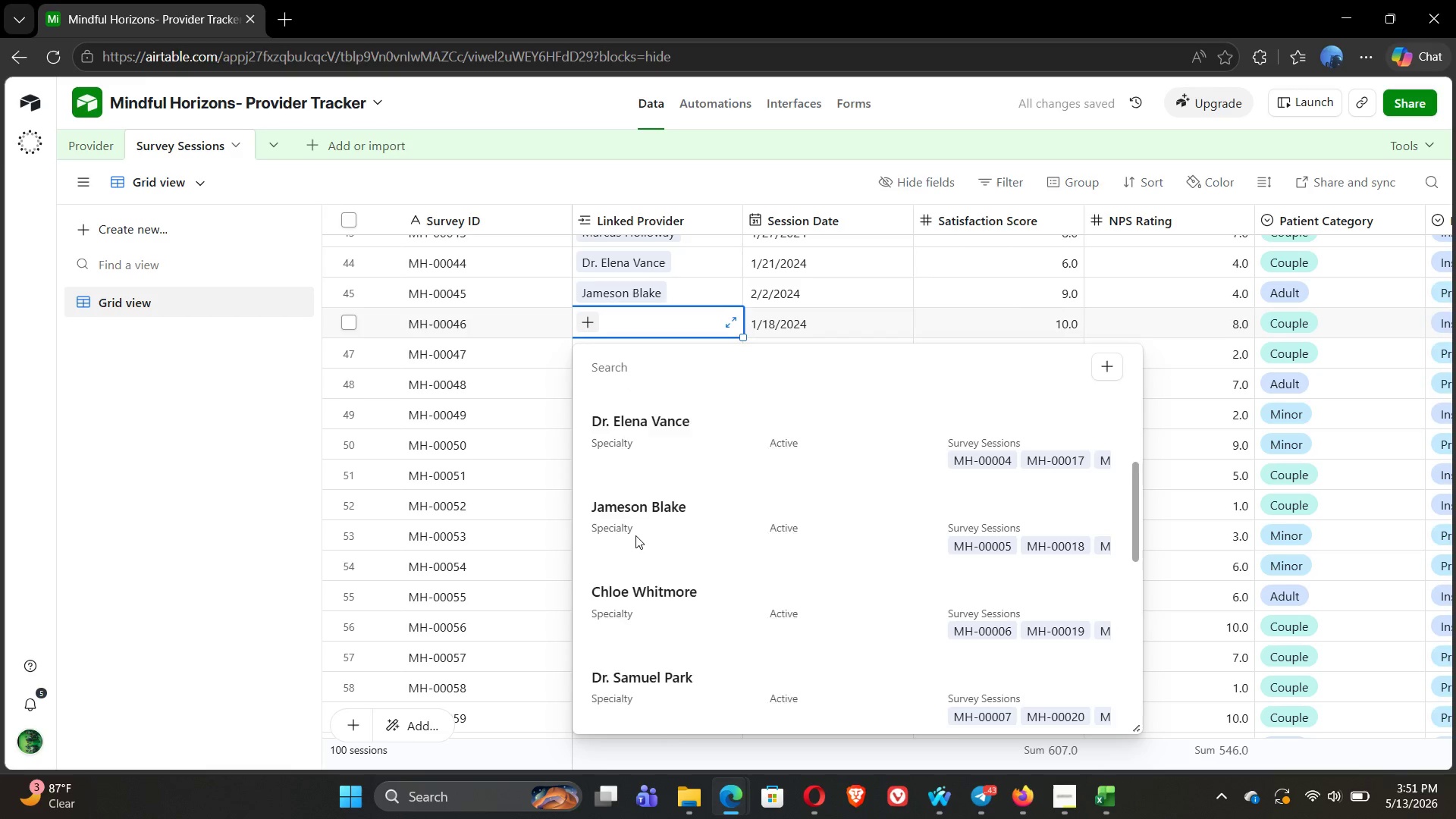 
left_click([635, 566])
 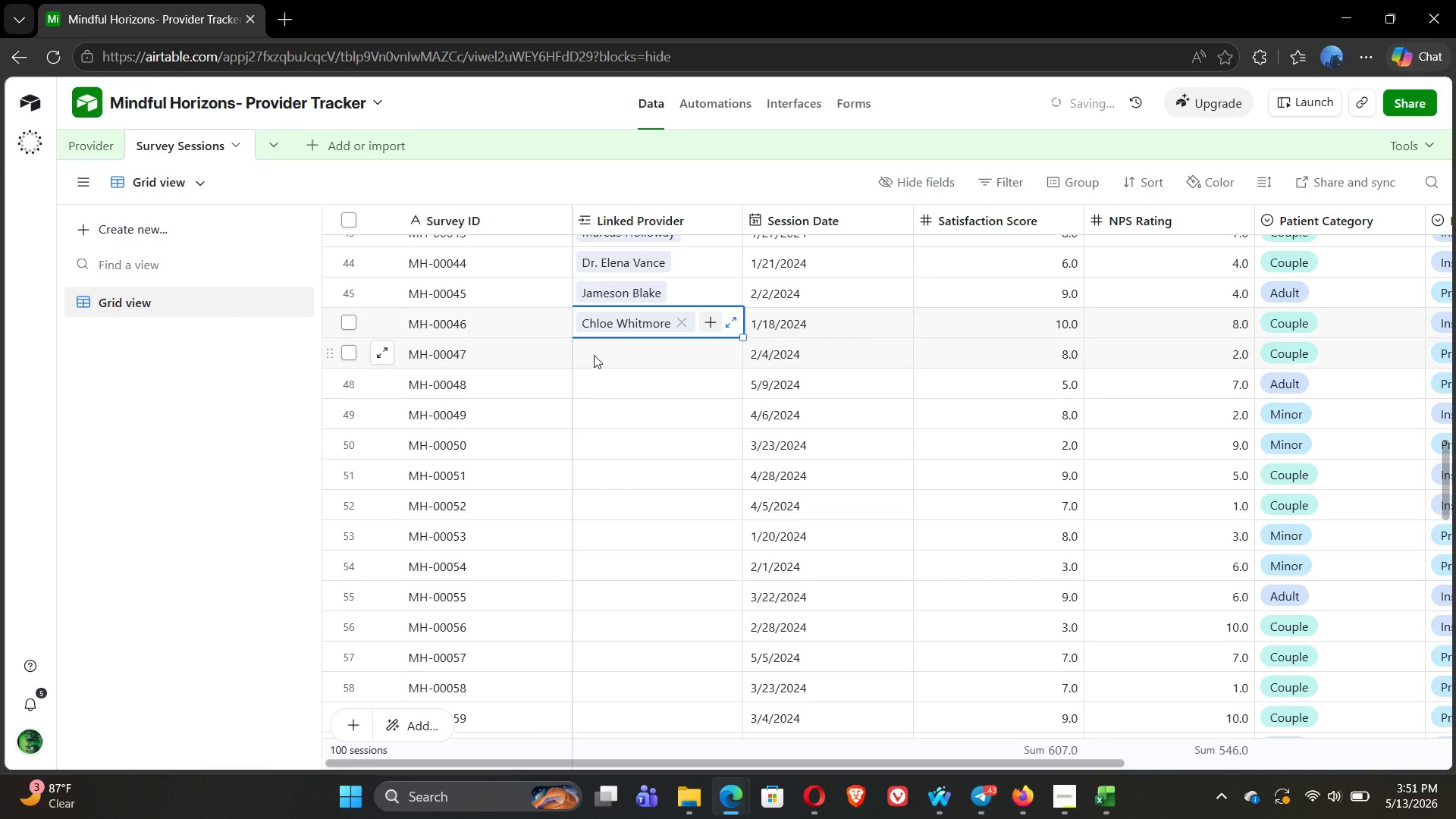 
double_click([594, 355])
 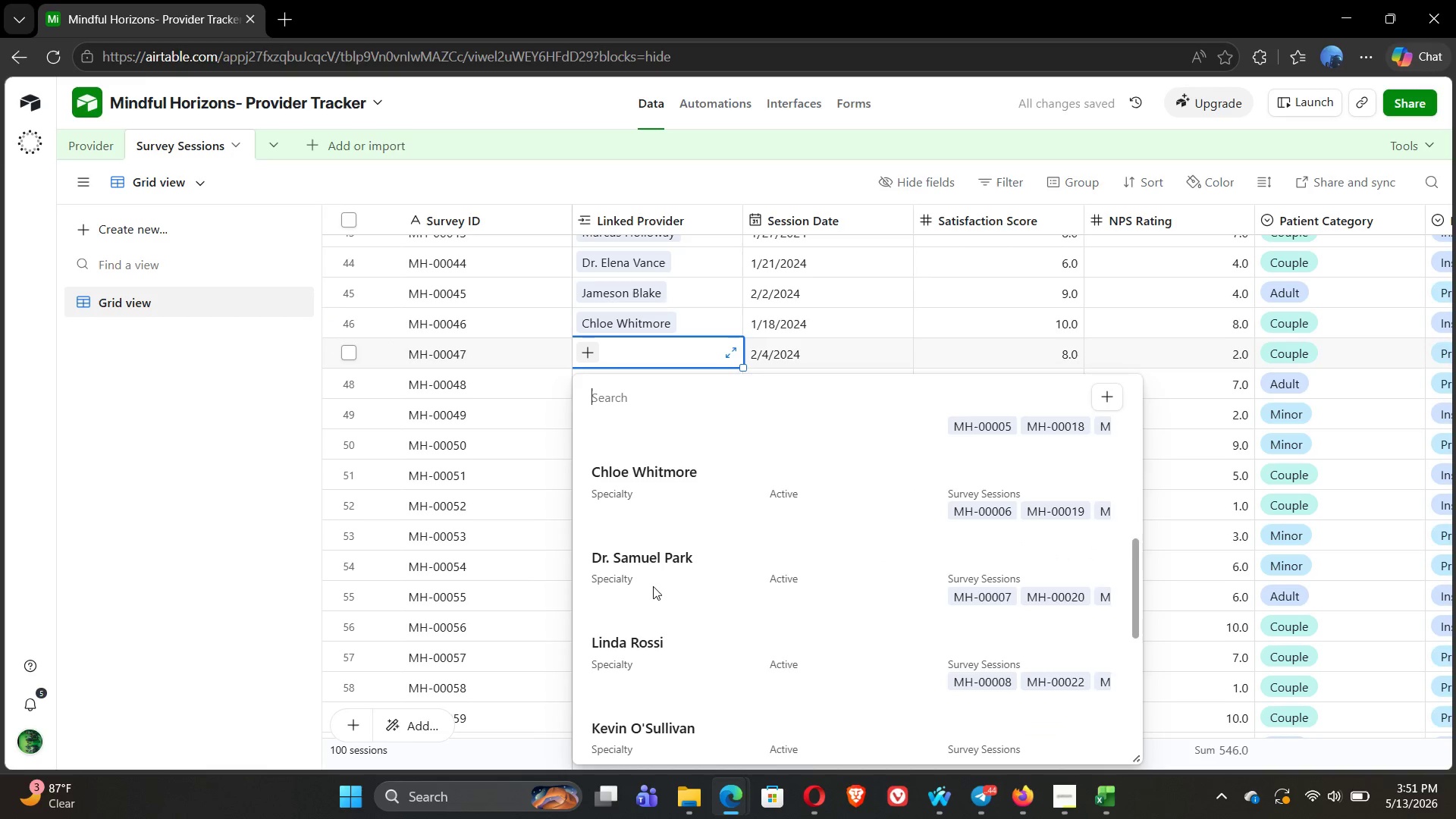 
left_click([635, 566])
 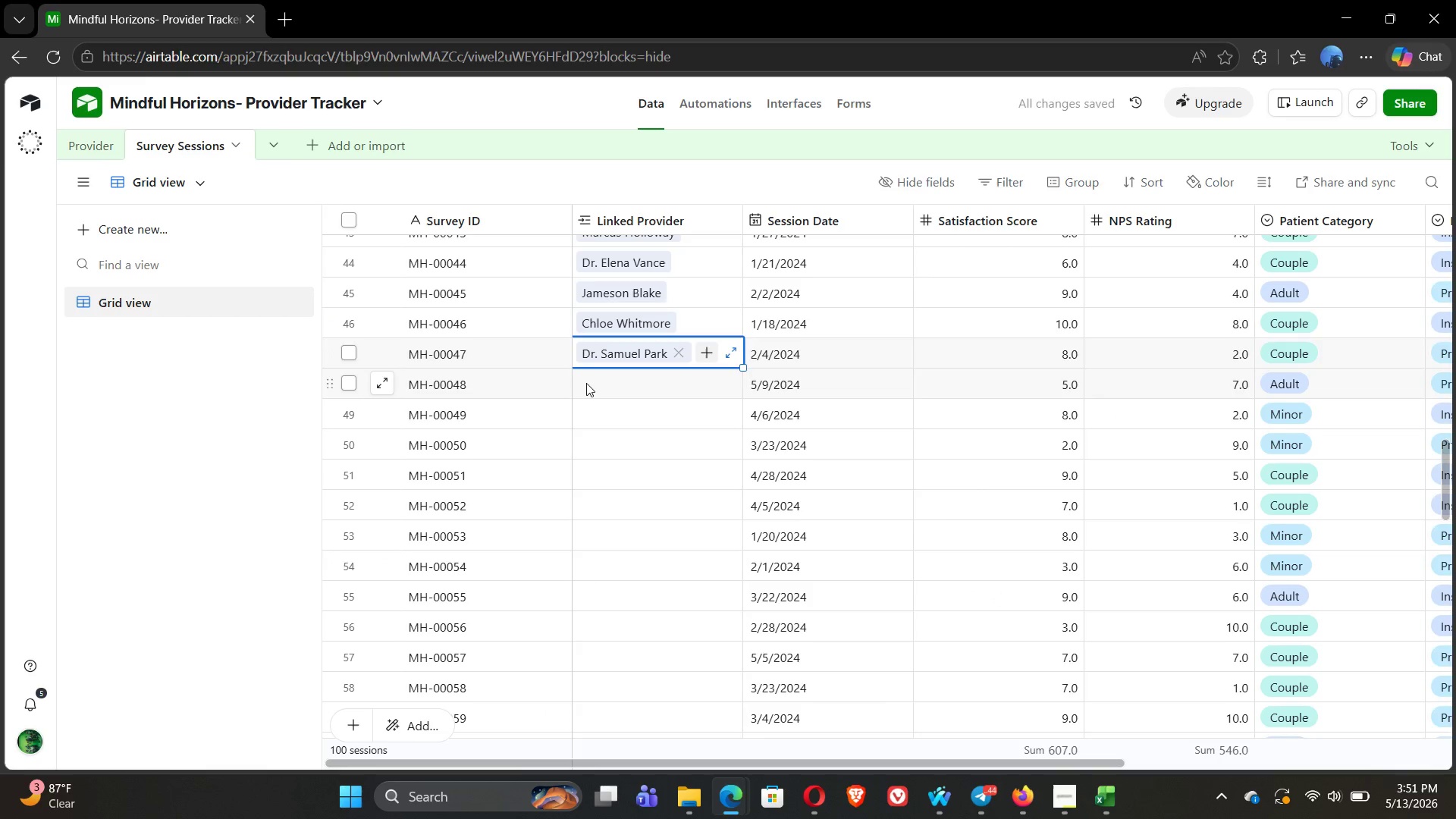 
double_click([586, 383])
 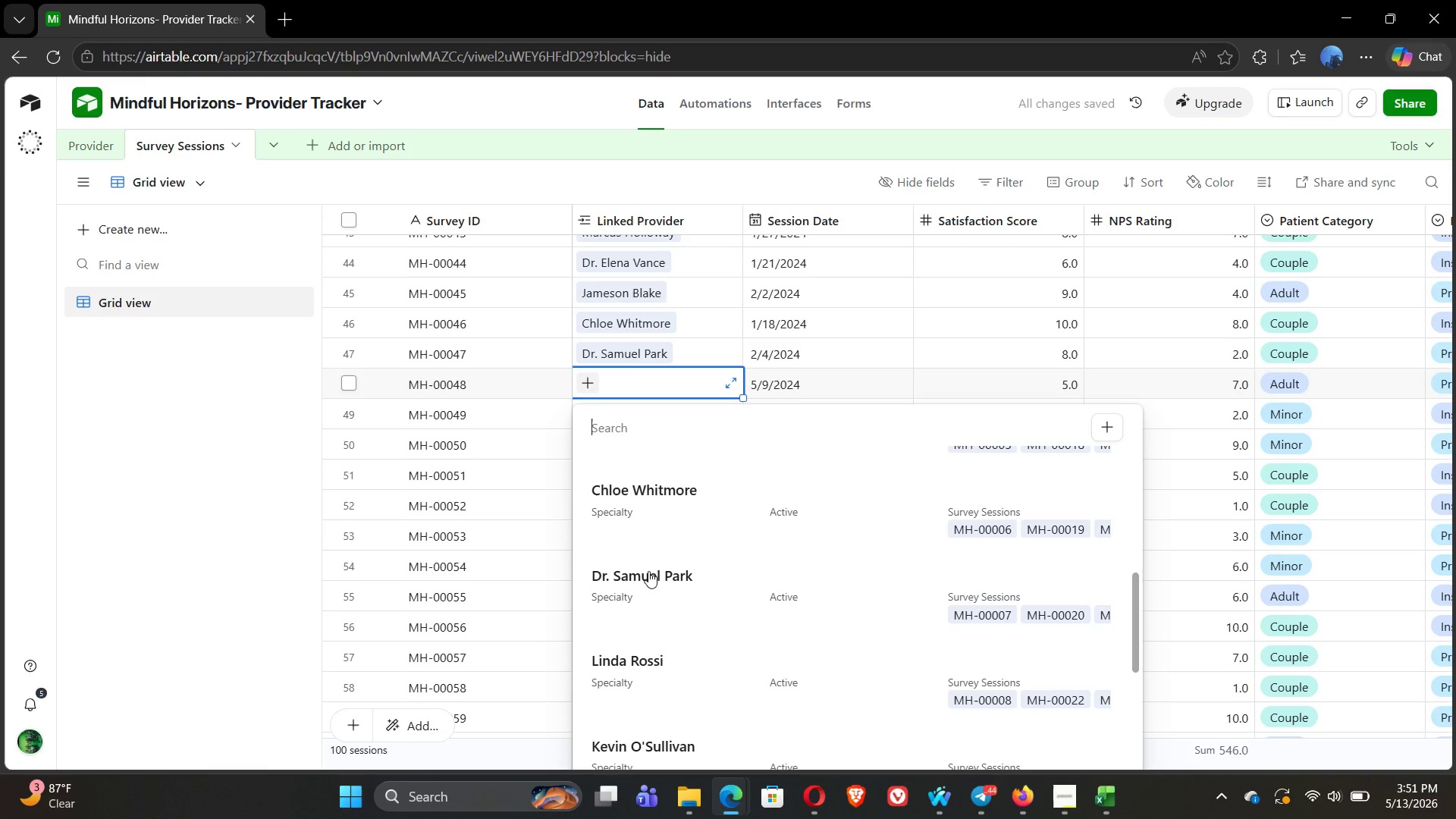 
left_click([632, 586])
 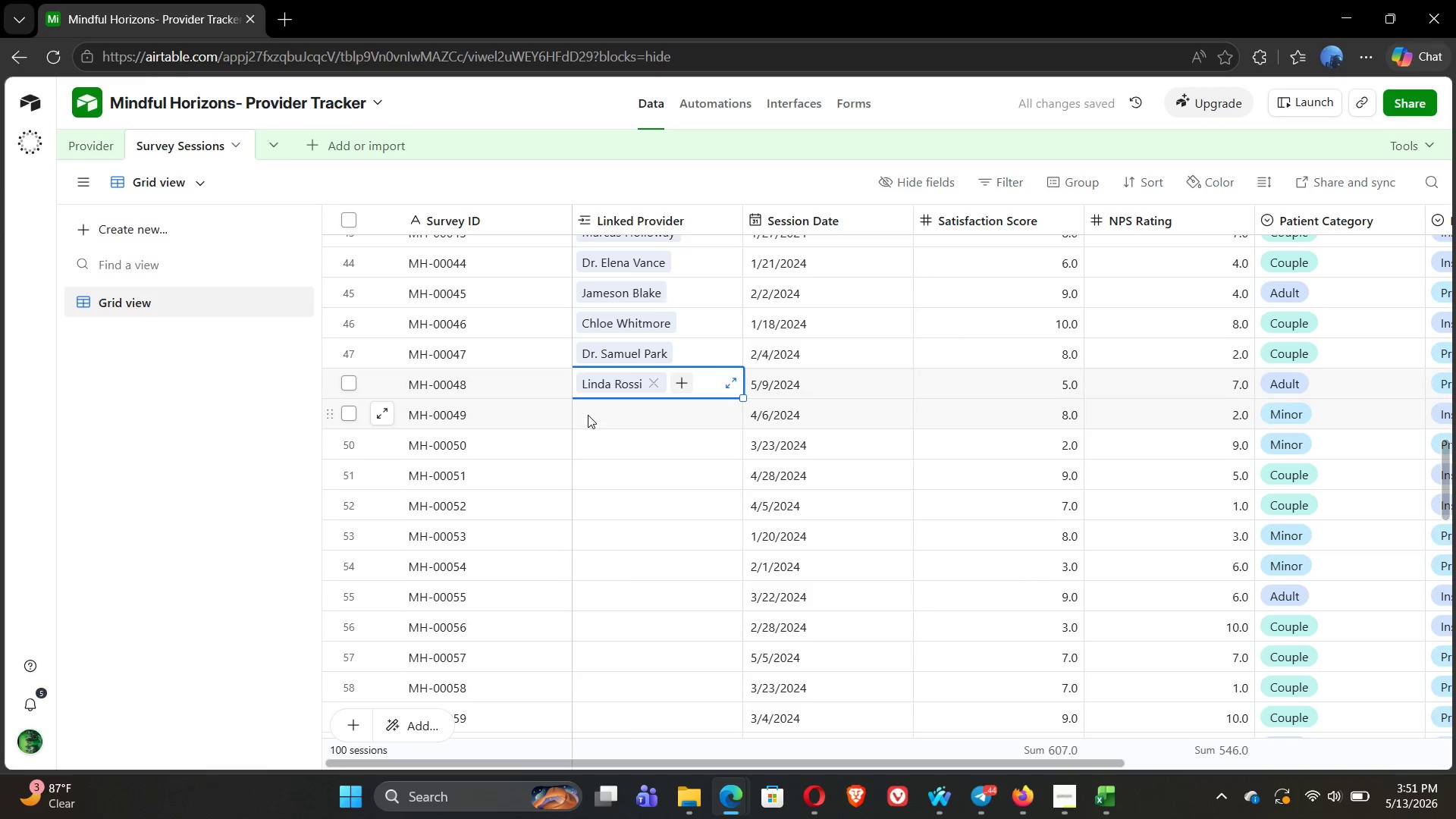 
double_click([588, 415])
 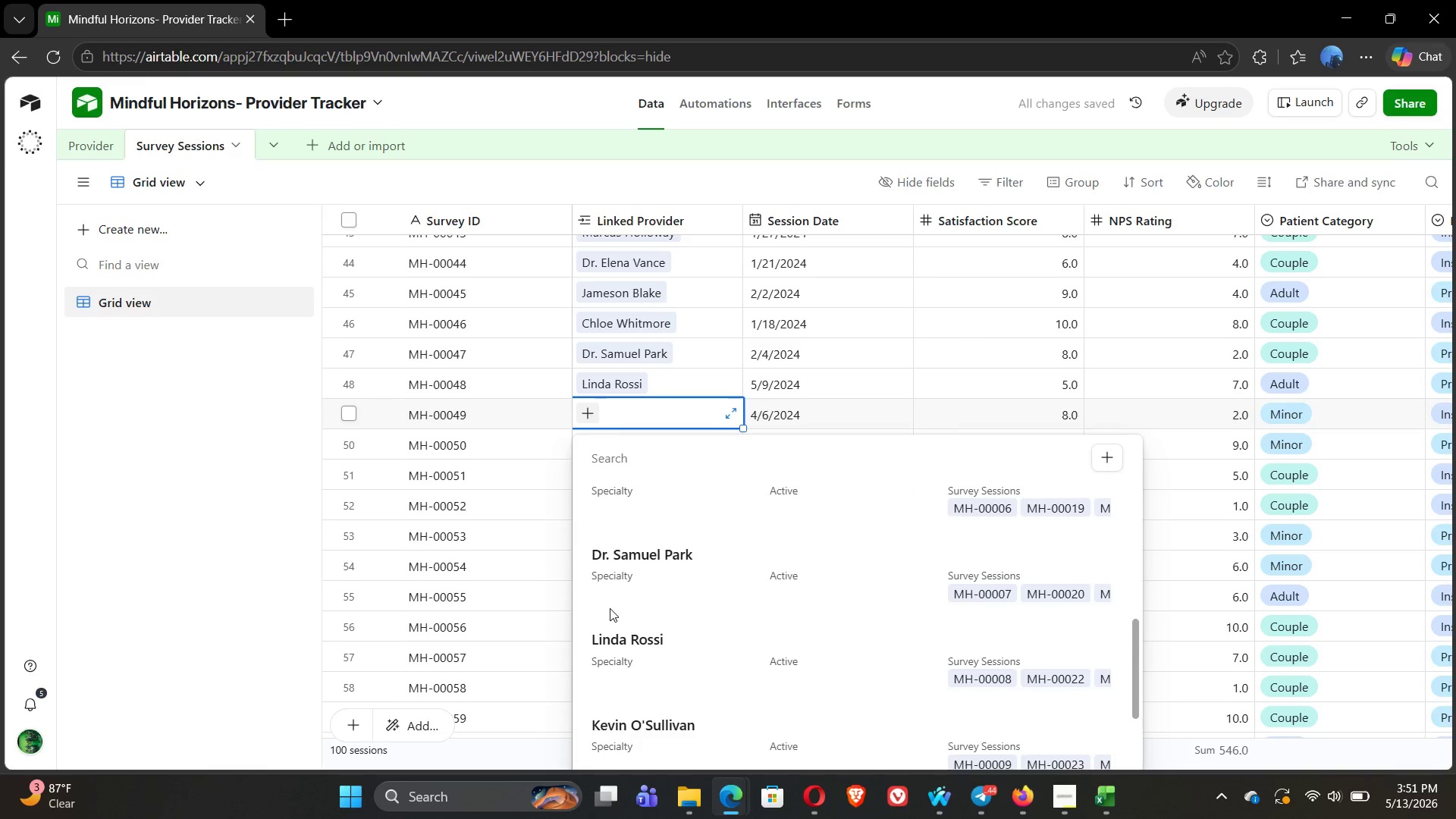 
left_click([641, 588])
 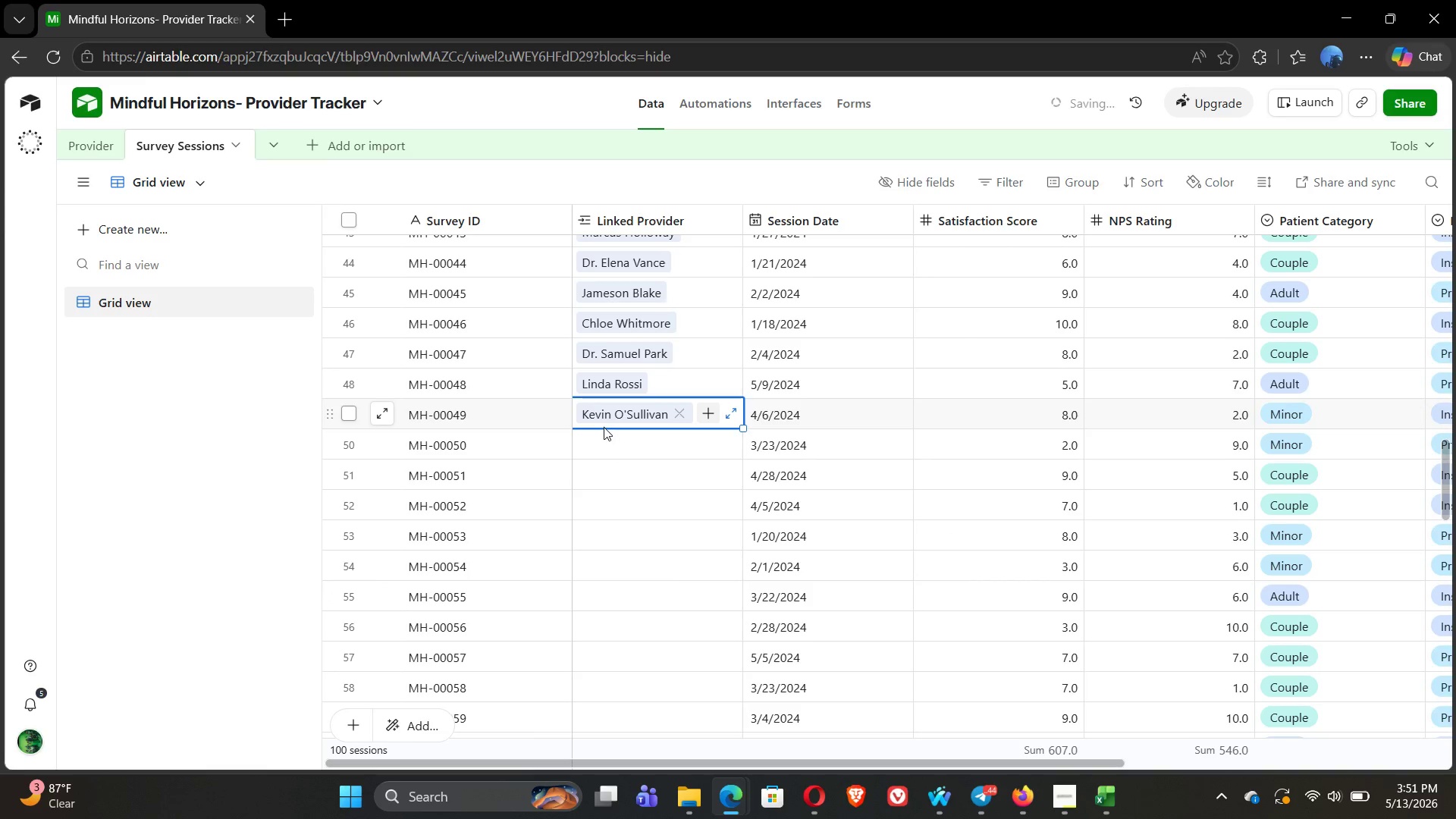 
left_click([592, 438])
 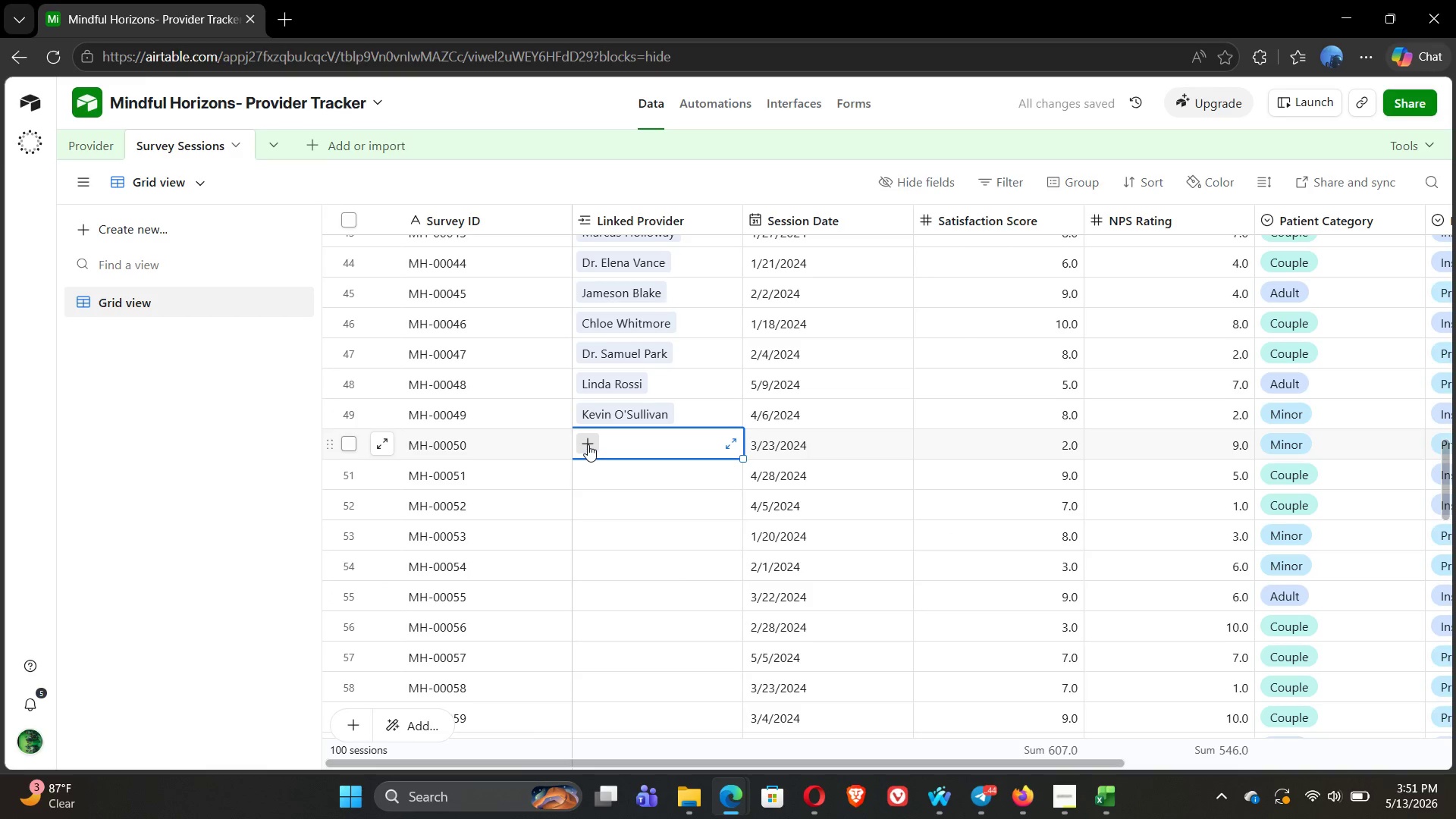 
left_click([588, 444])
 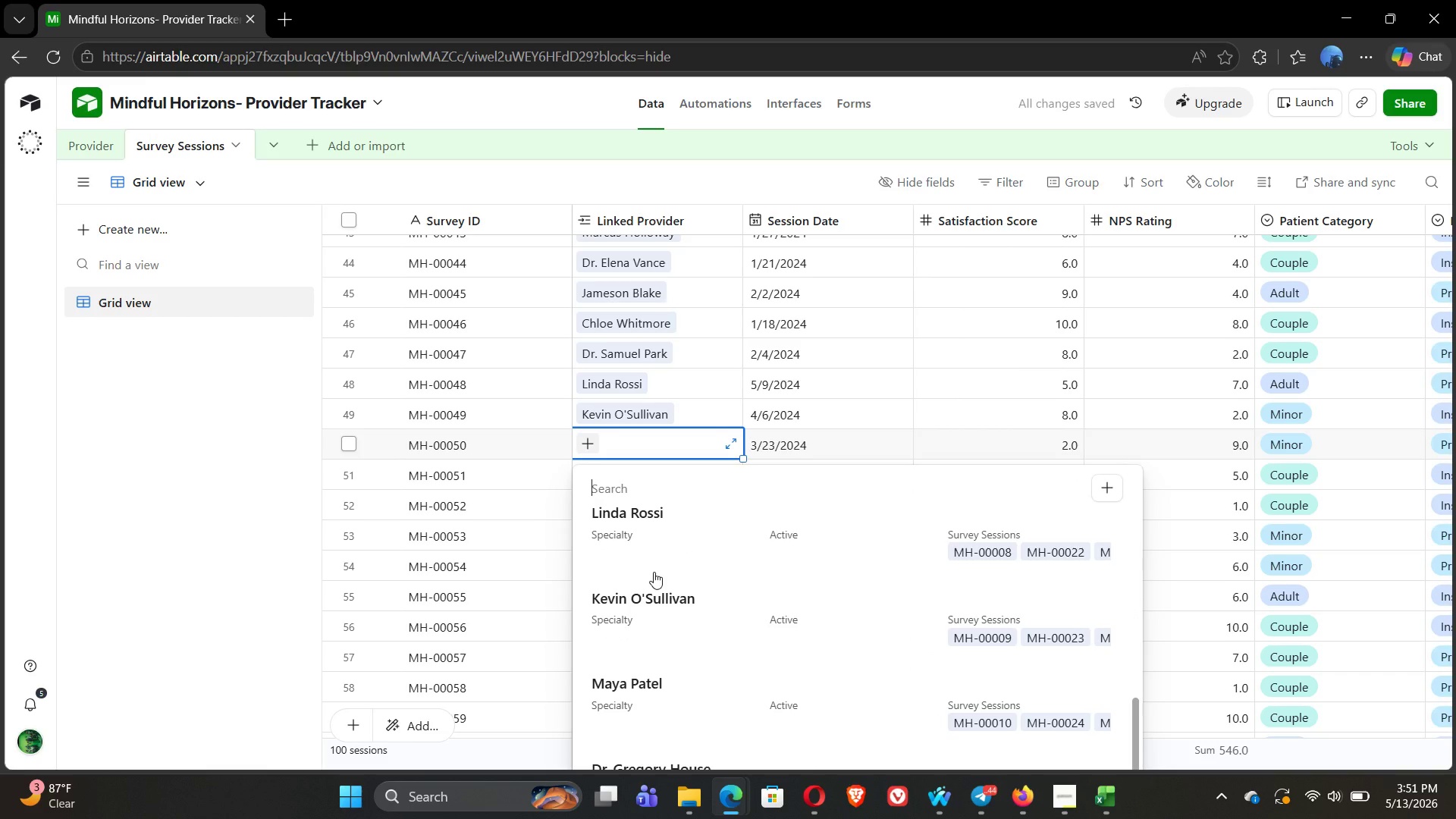 
wait(5.11)
 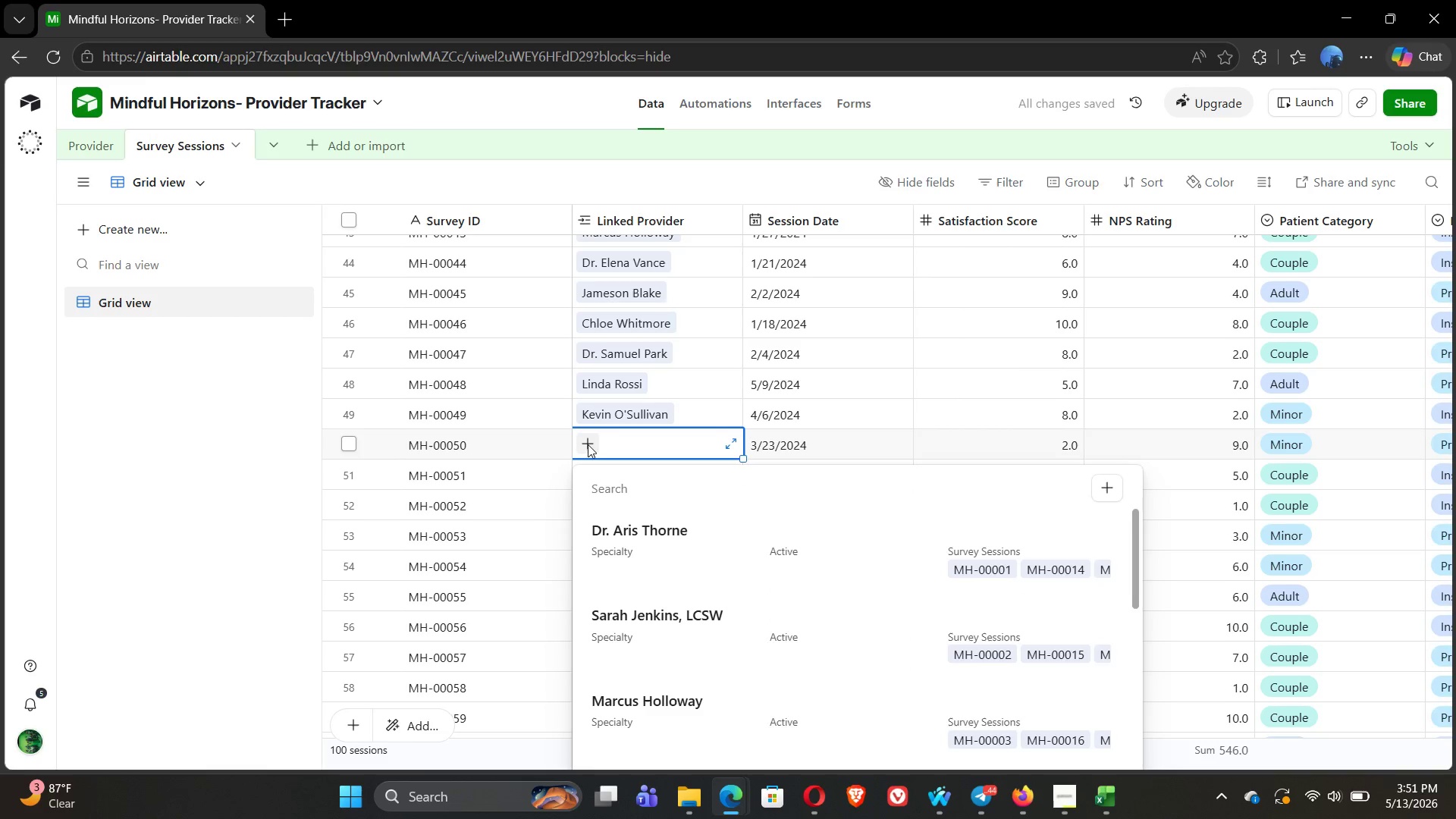 
left_click([632, 588])
 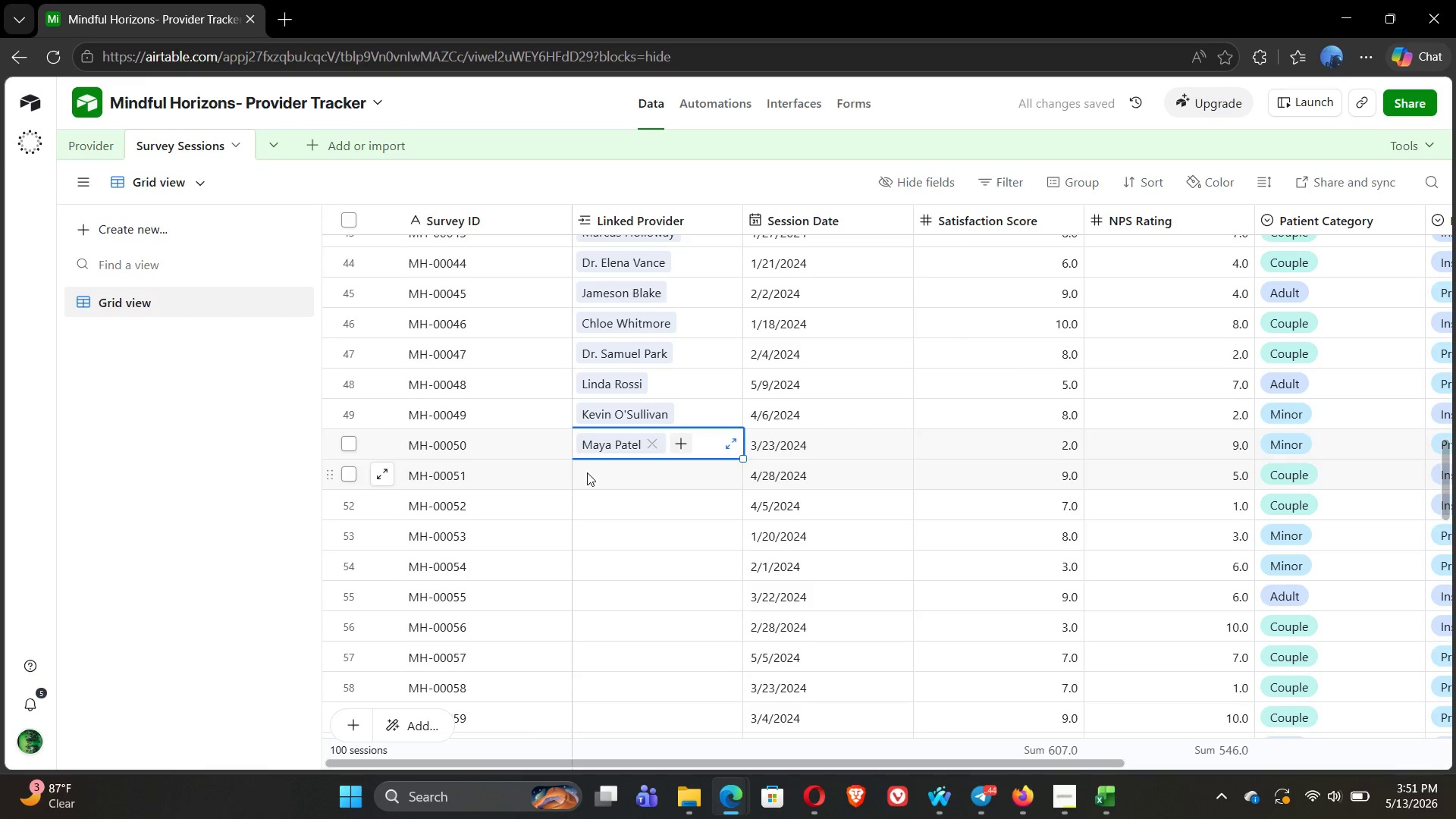 
double_click([587, 472])
 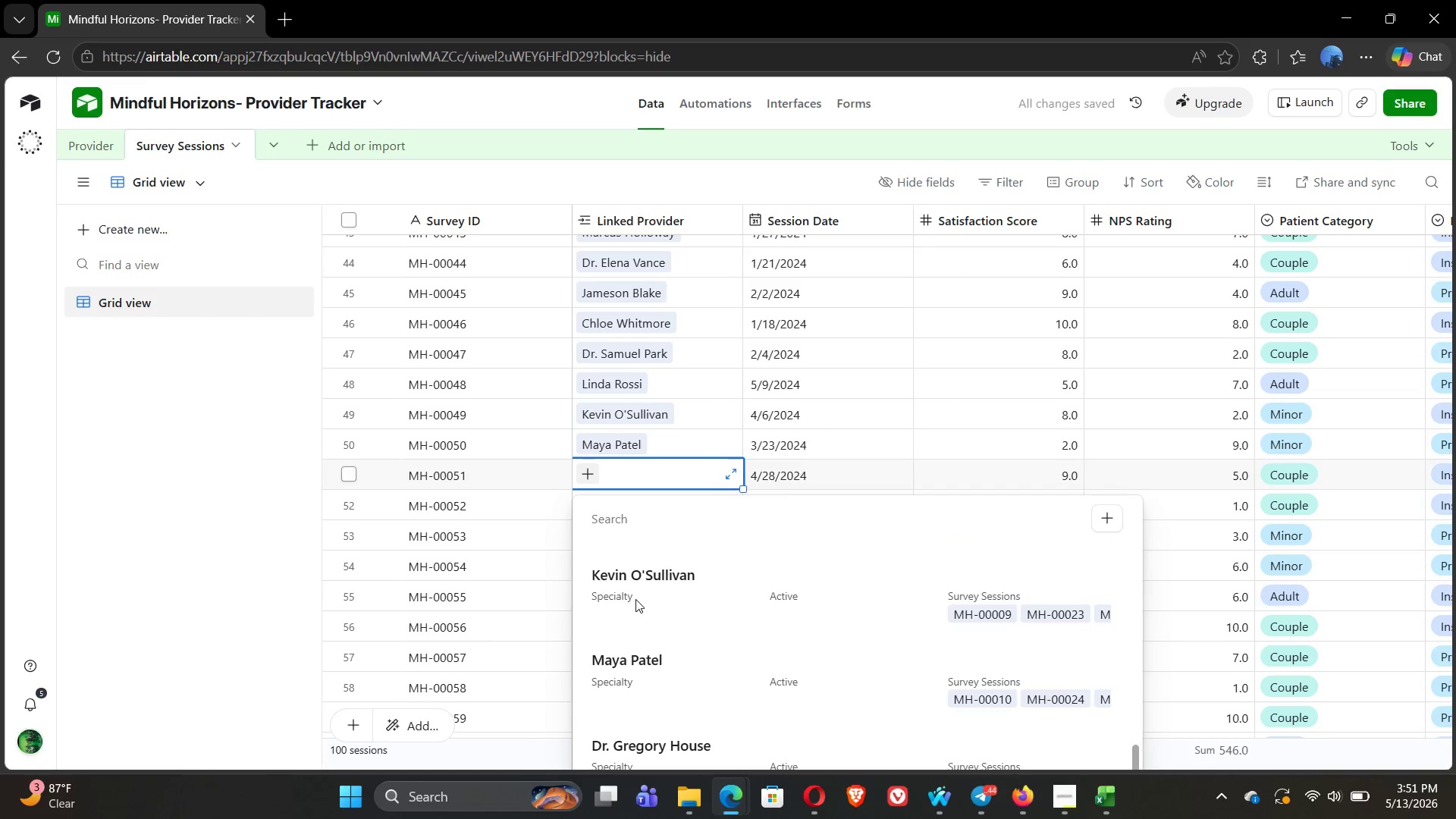 
wait(5.3)
 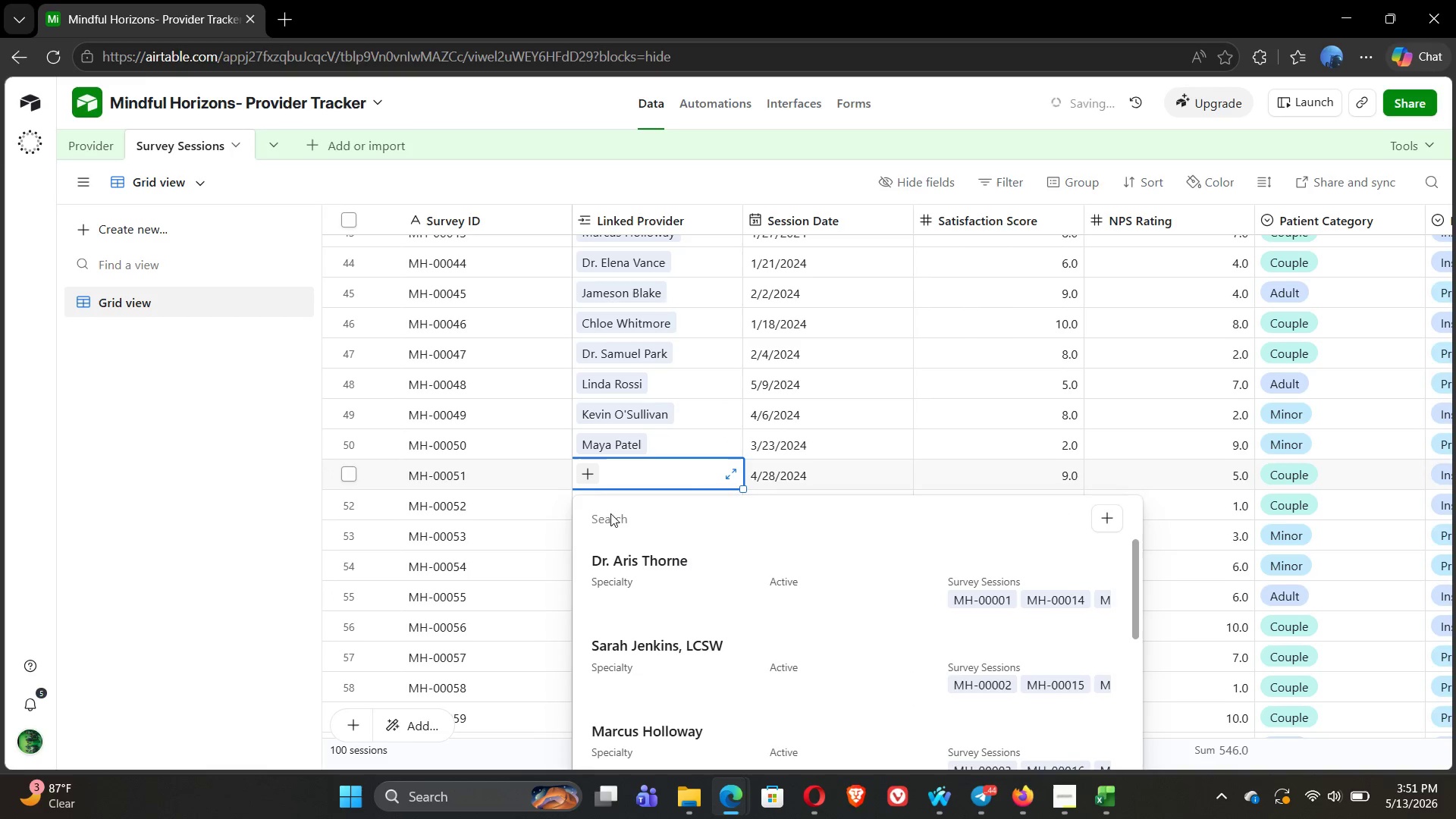 
left_click([629, 654])
 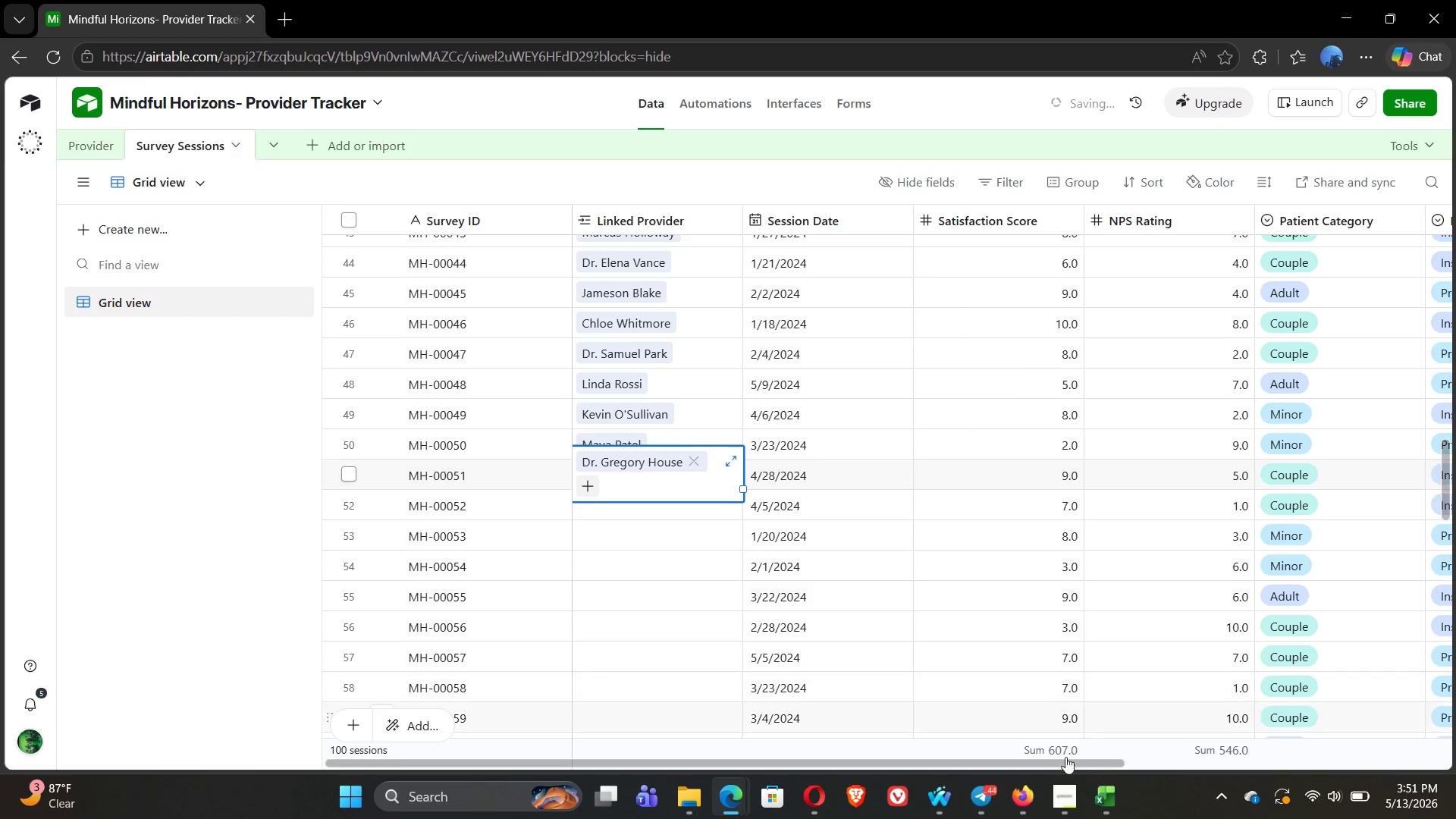 
left_click([1062, 787])